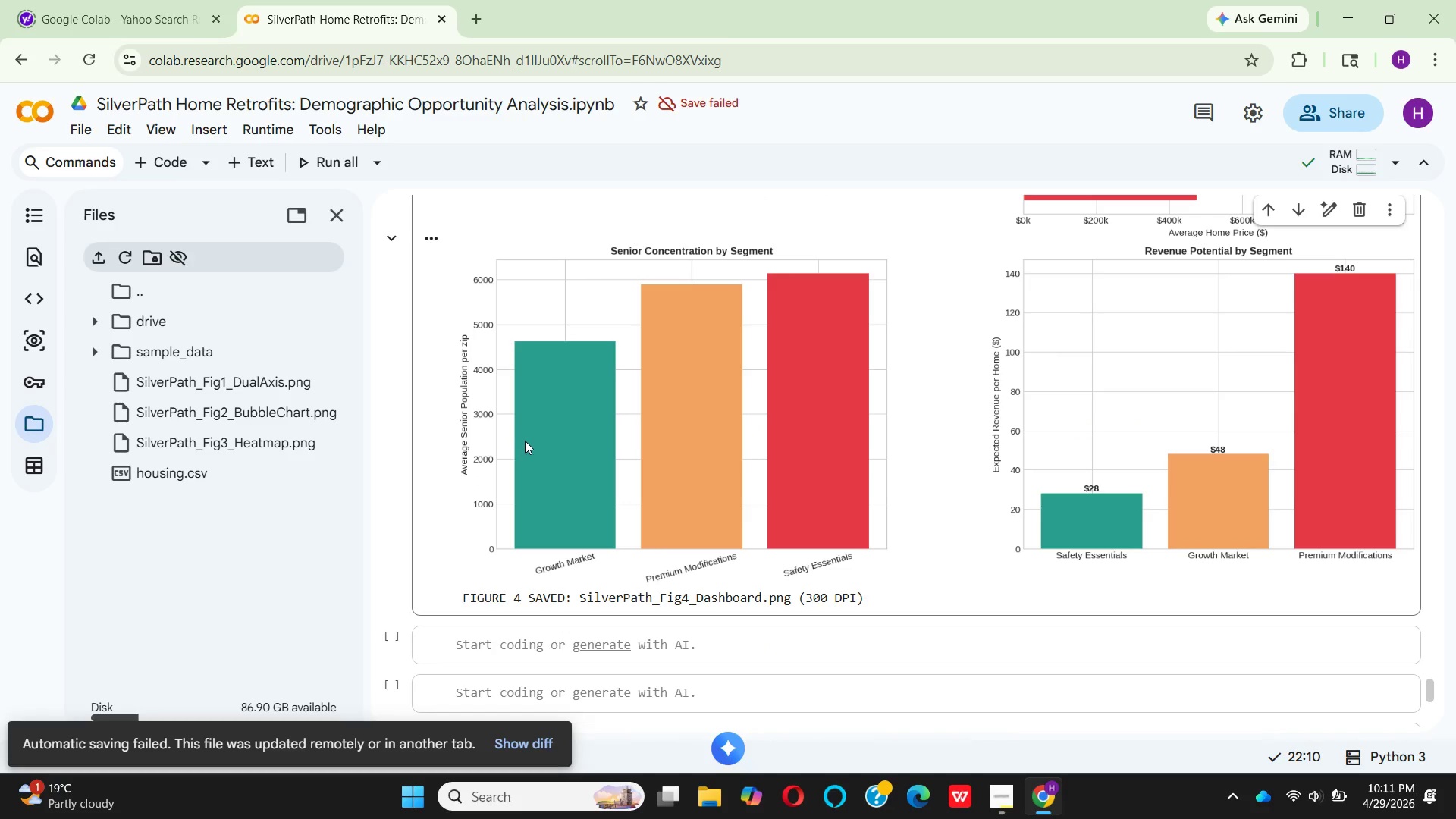 
scroll: coordinate [528, 472], scroll_direction: up, amount: 1.0
 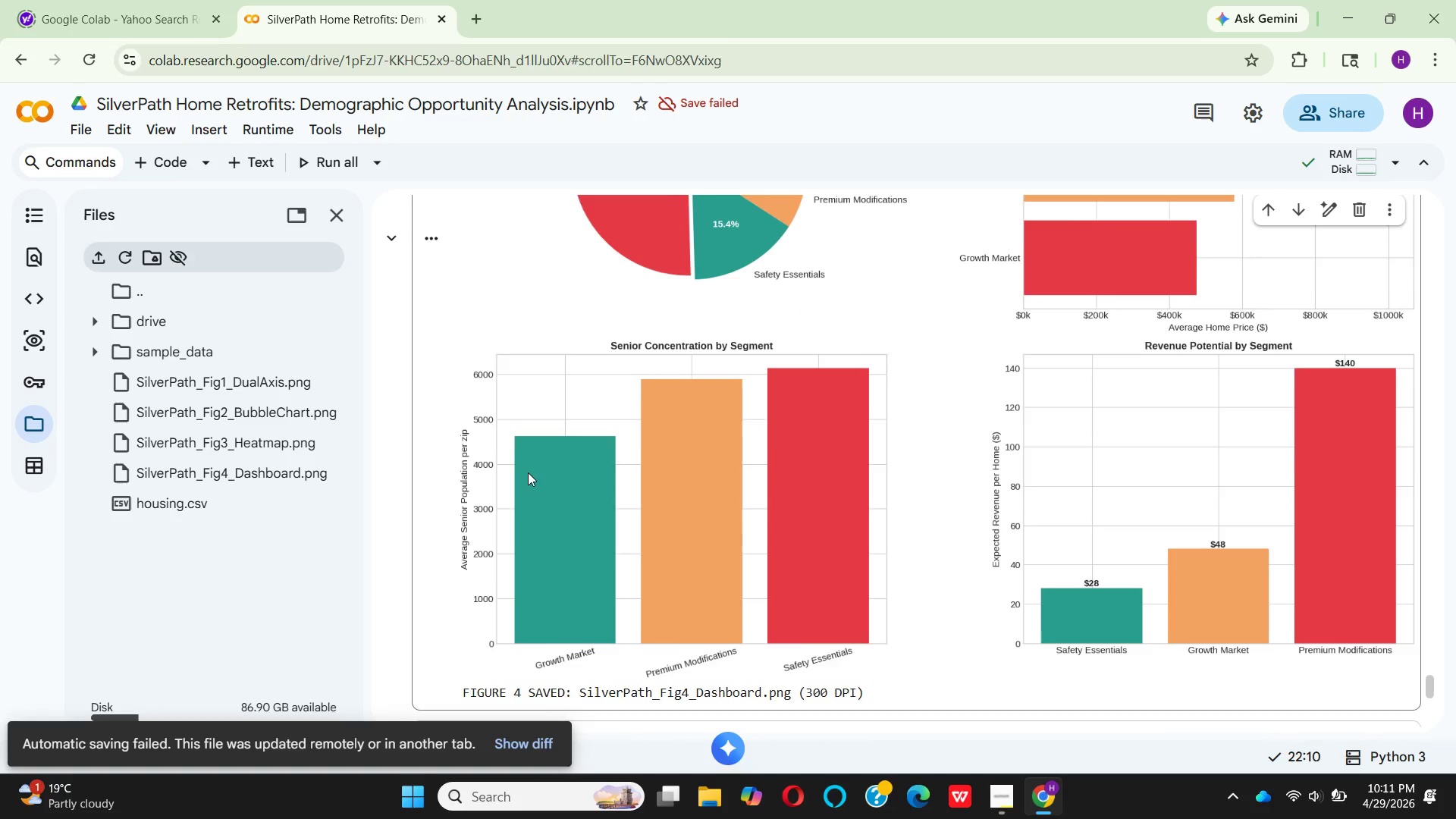 
scroll: coordinate [528, 472], scroll_direction: down, amount: 3.0
 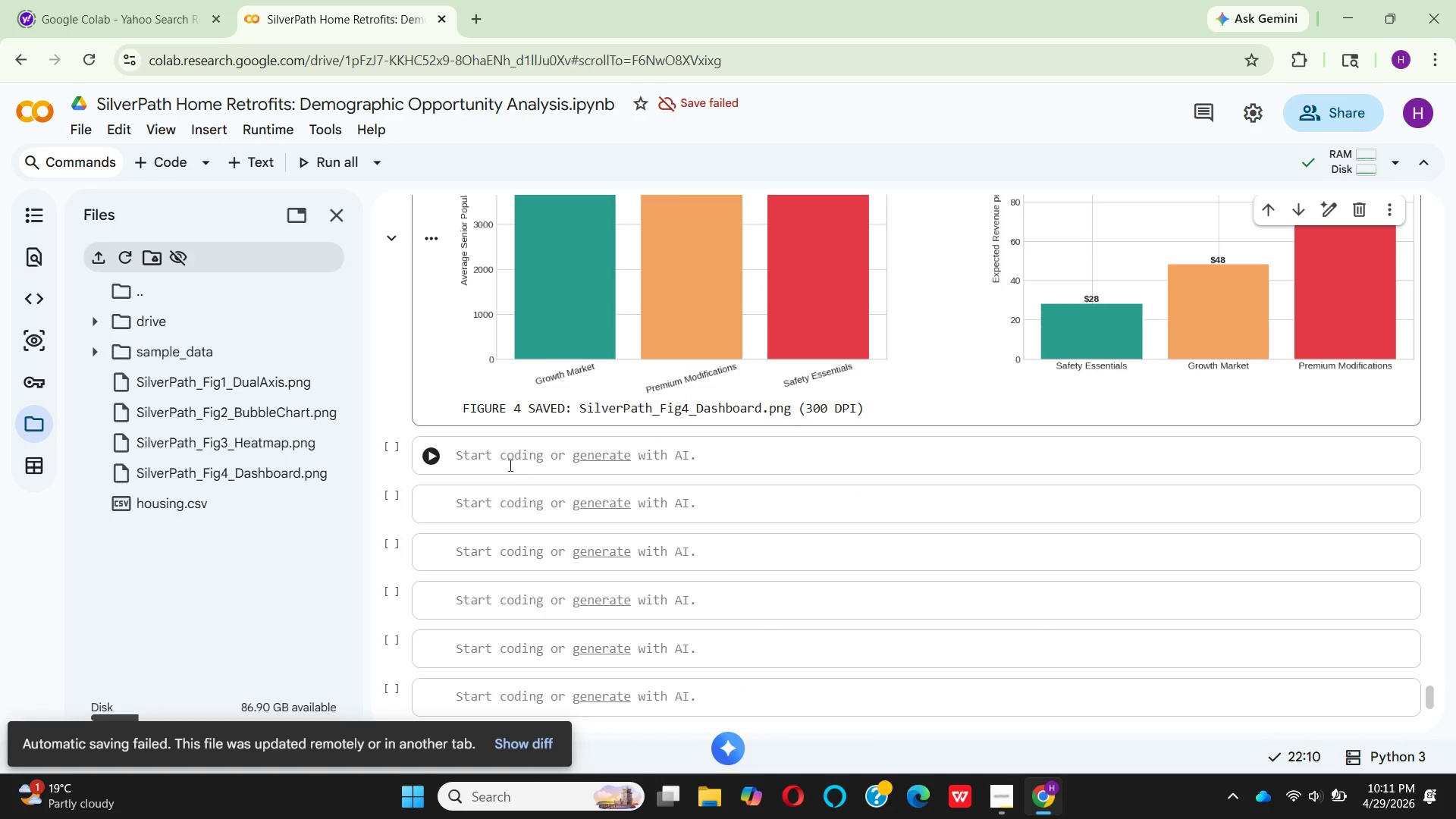 
scroll: coordinate [425, 485], scroll_direction: up, amount: 18.0
 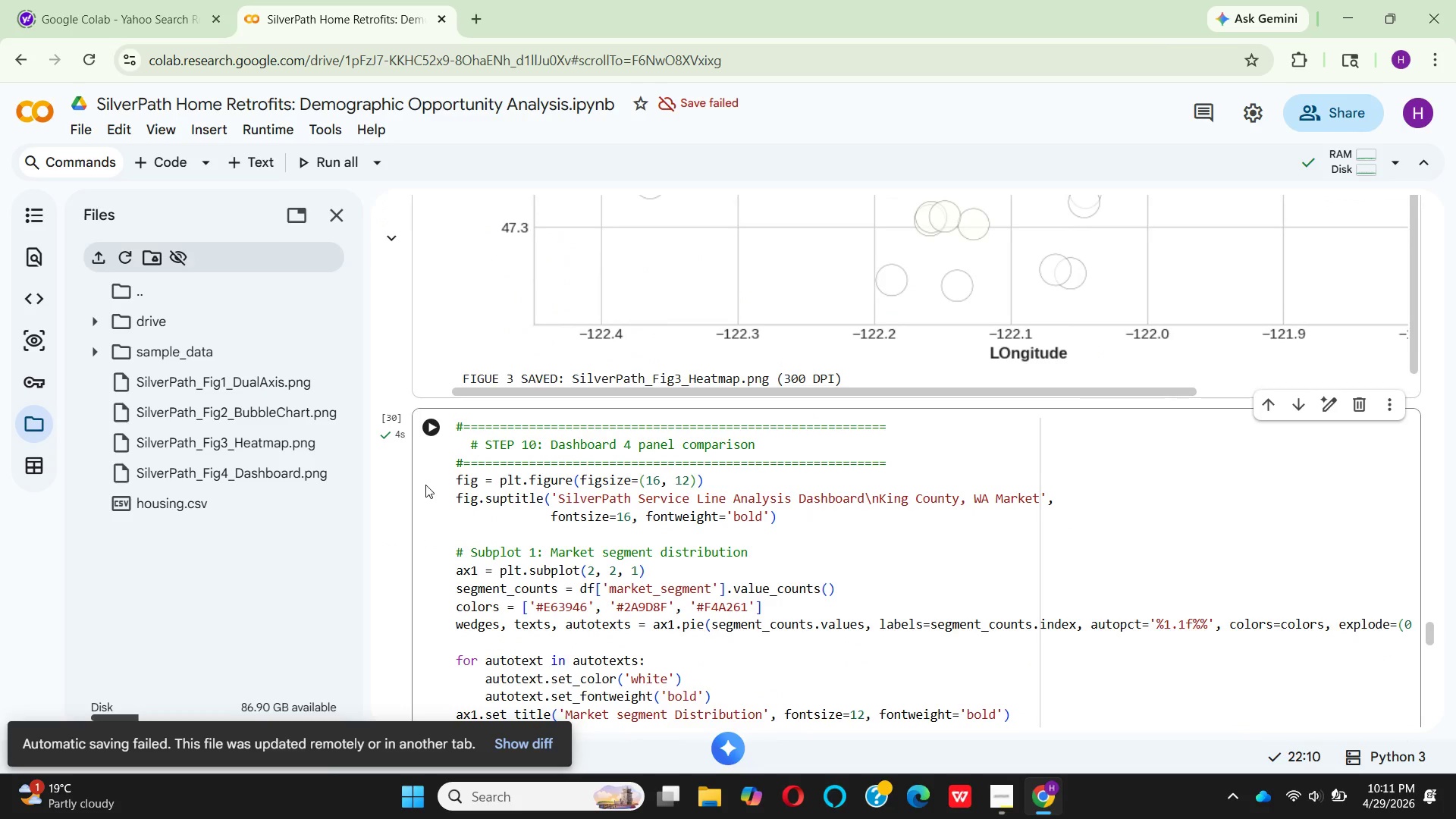 
scroll: coordinate [425, 485], scroll_direction: down, amount: 18.0
 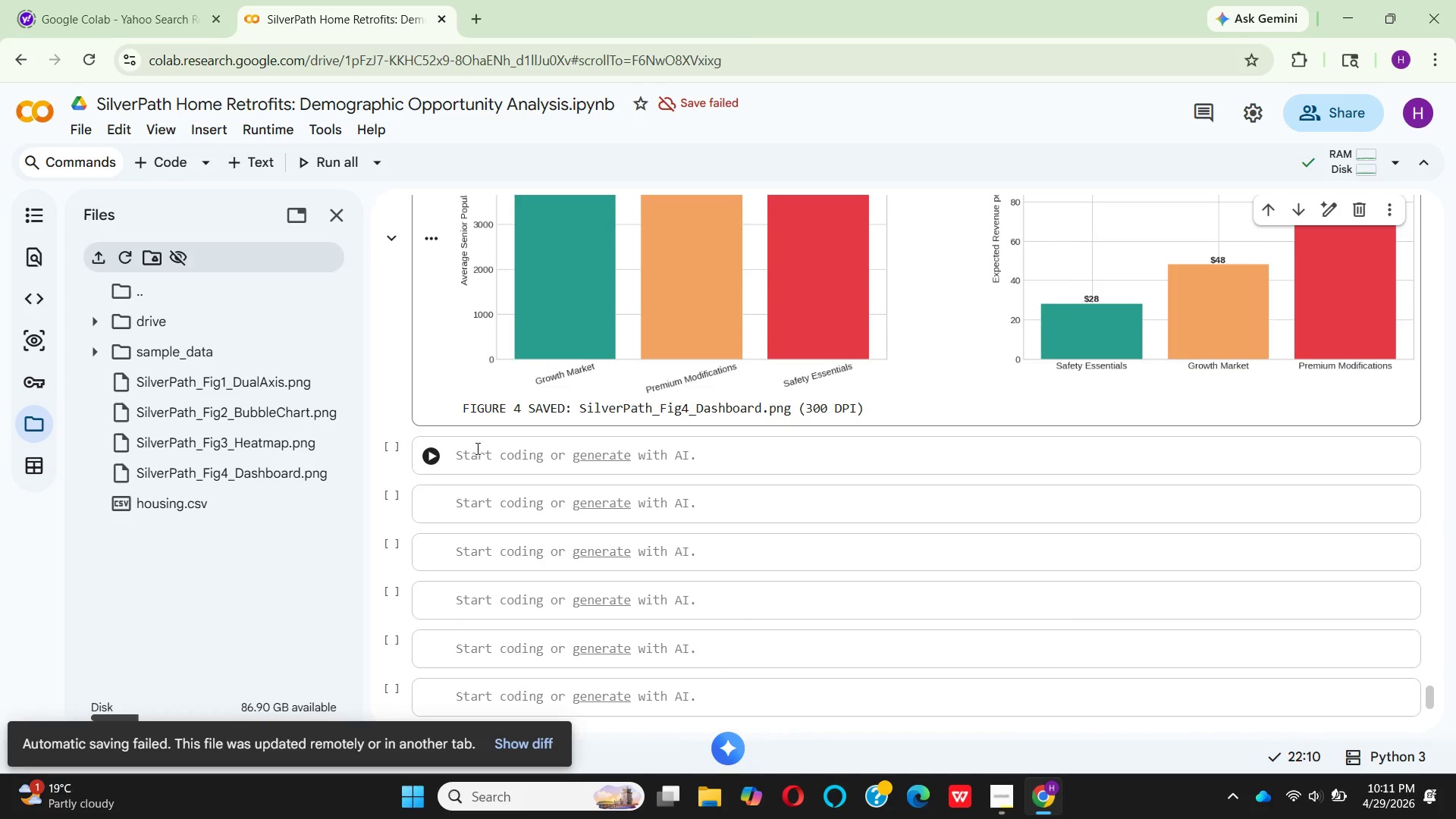 
left_click([476, 452])
 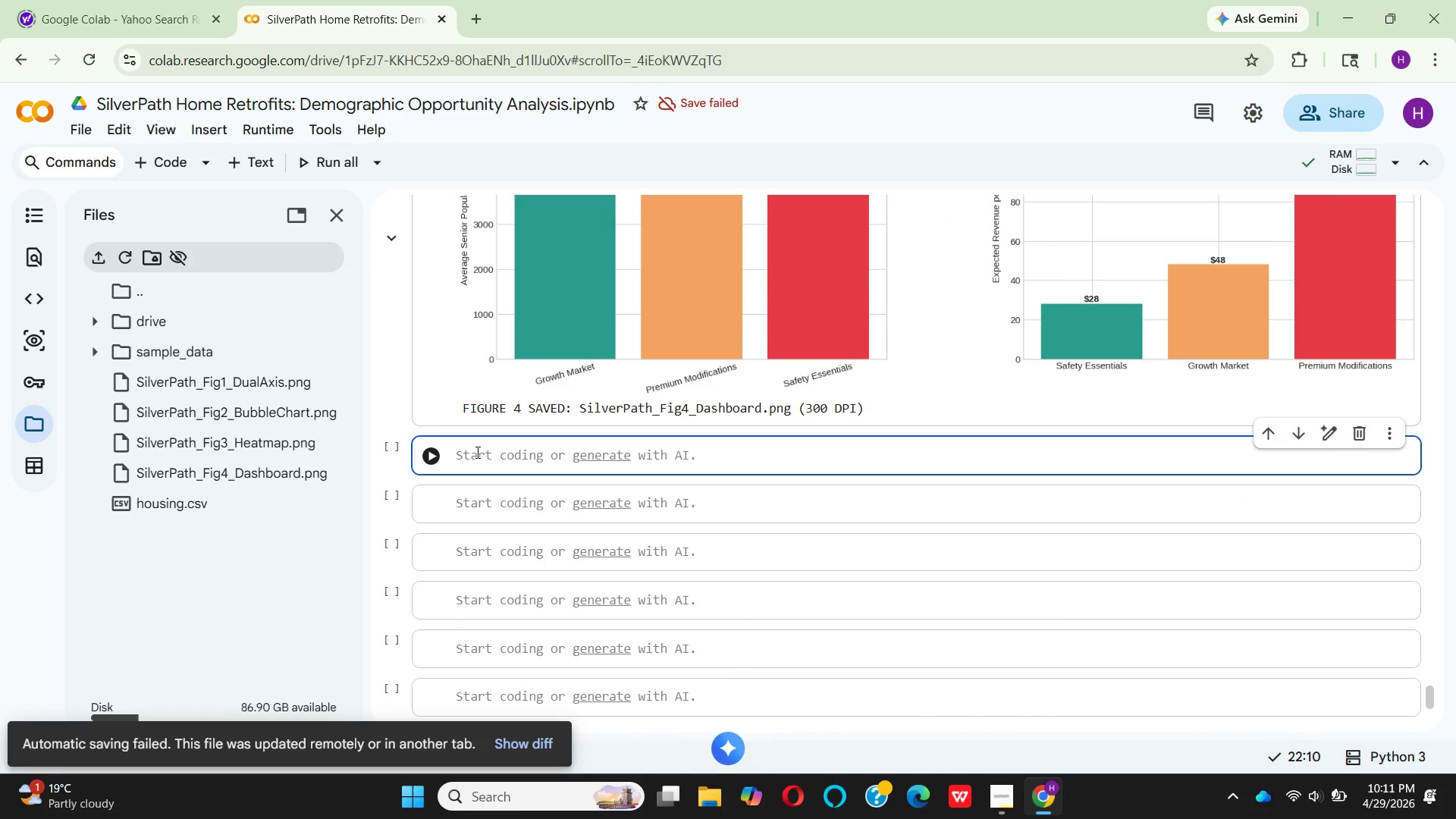 
key(Shift+3)
 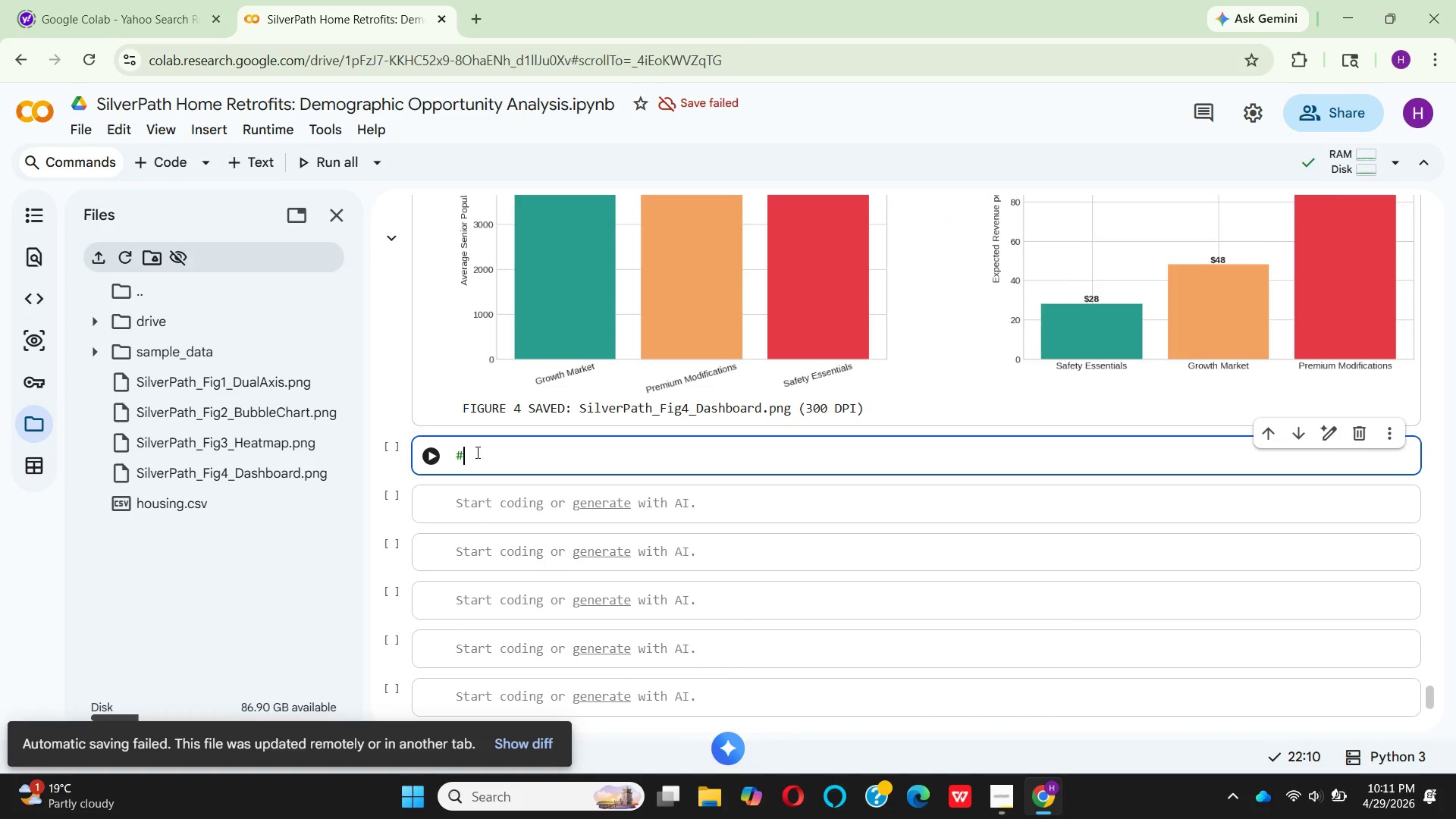 
hold_key(key=Equal, duration=1.5)
 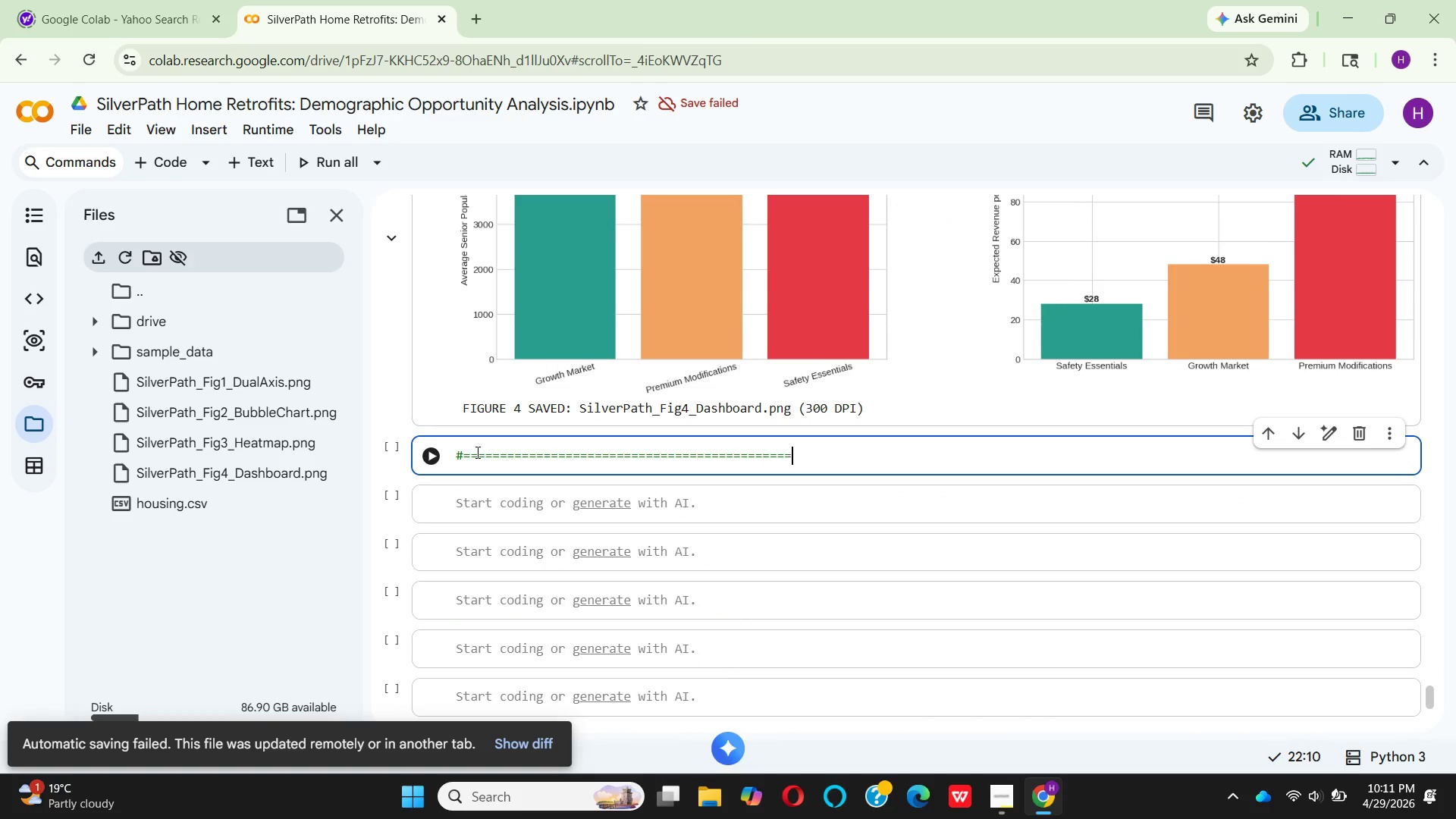 
hold_key(key=Equal, duration=0.7)
 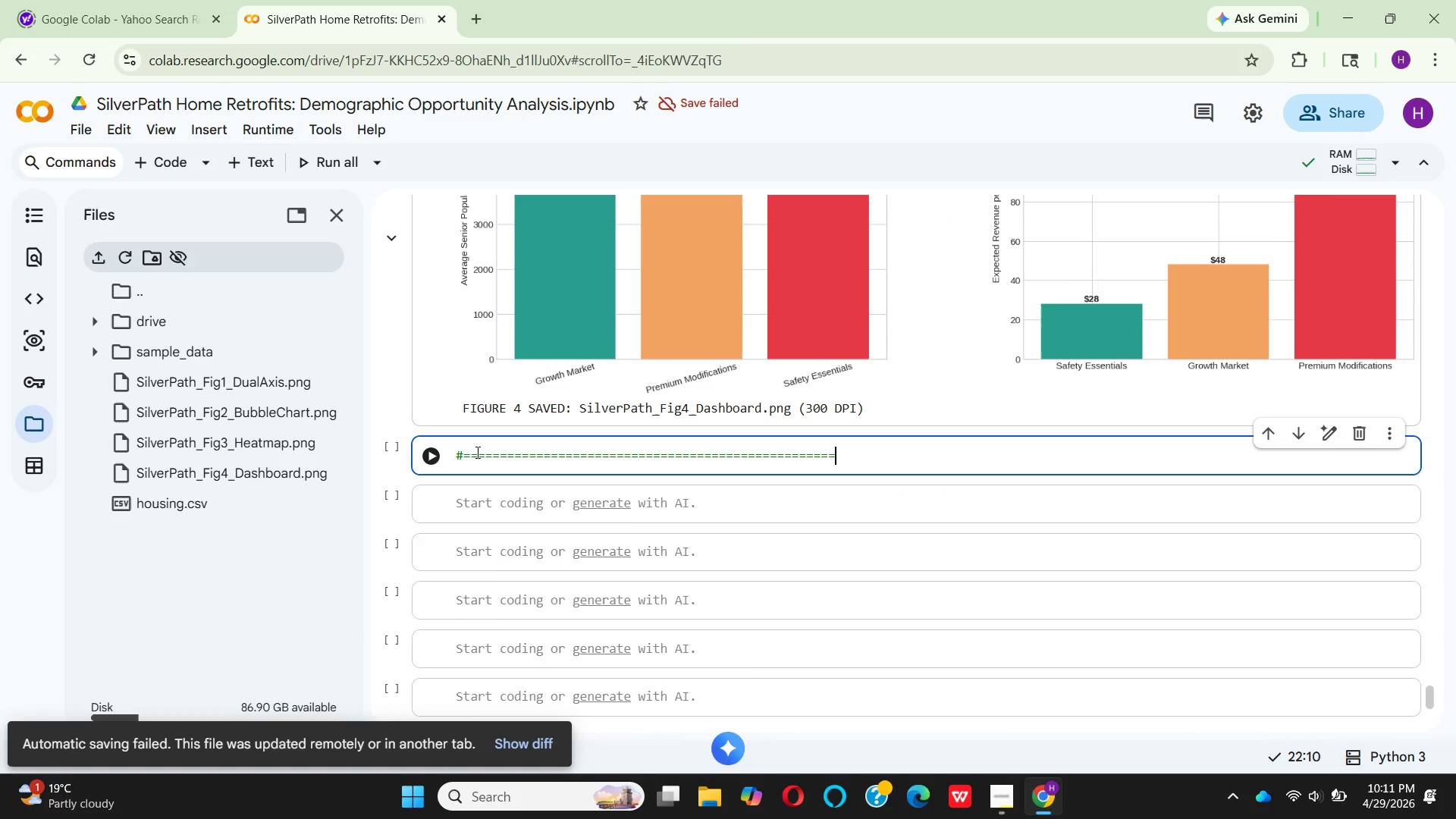 
key(Enter)
 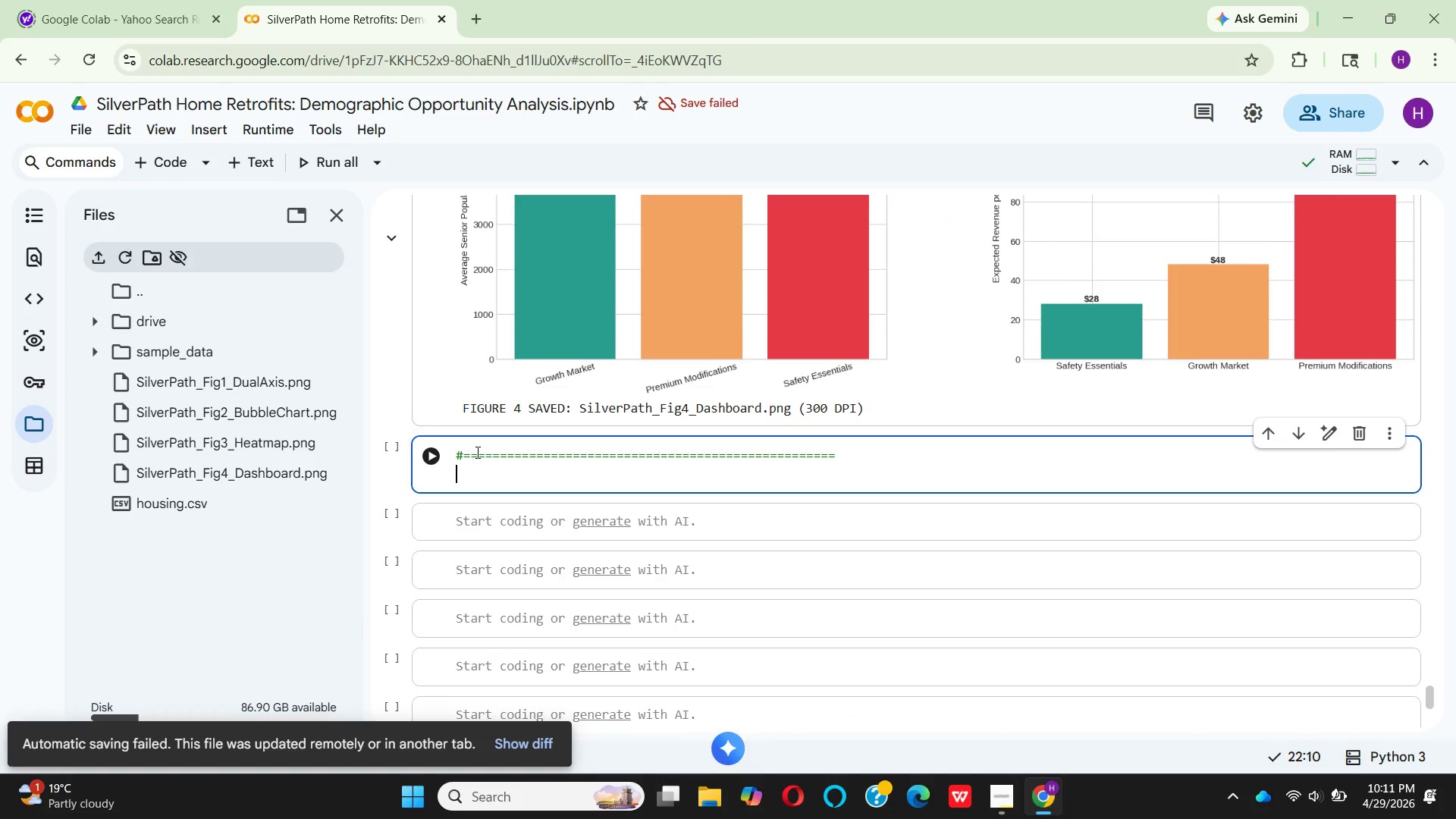 
key(Space)
 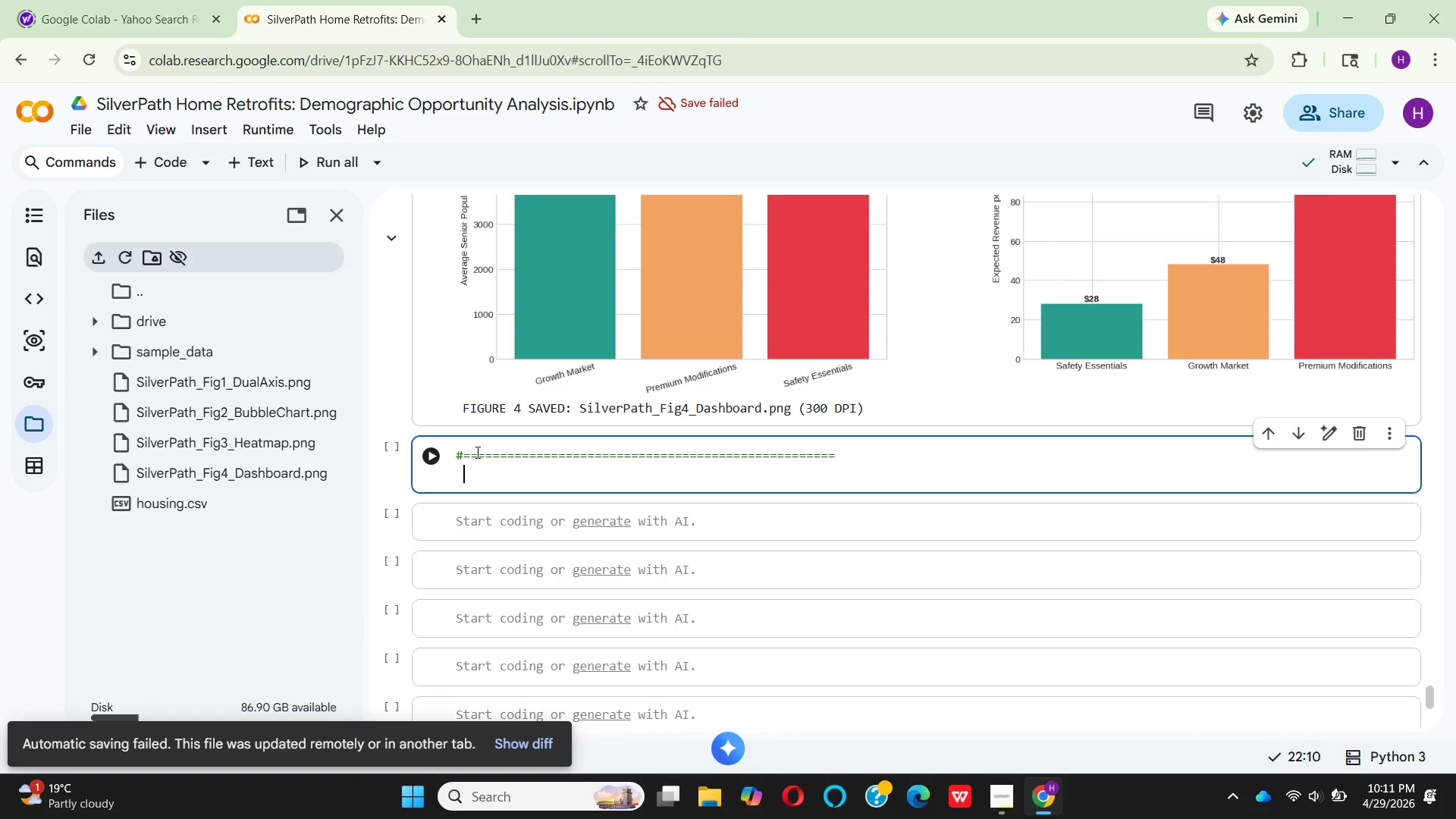 
key(Space)
 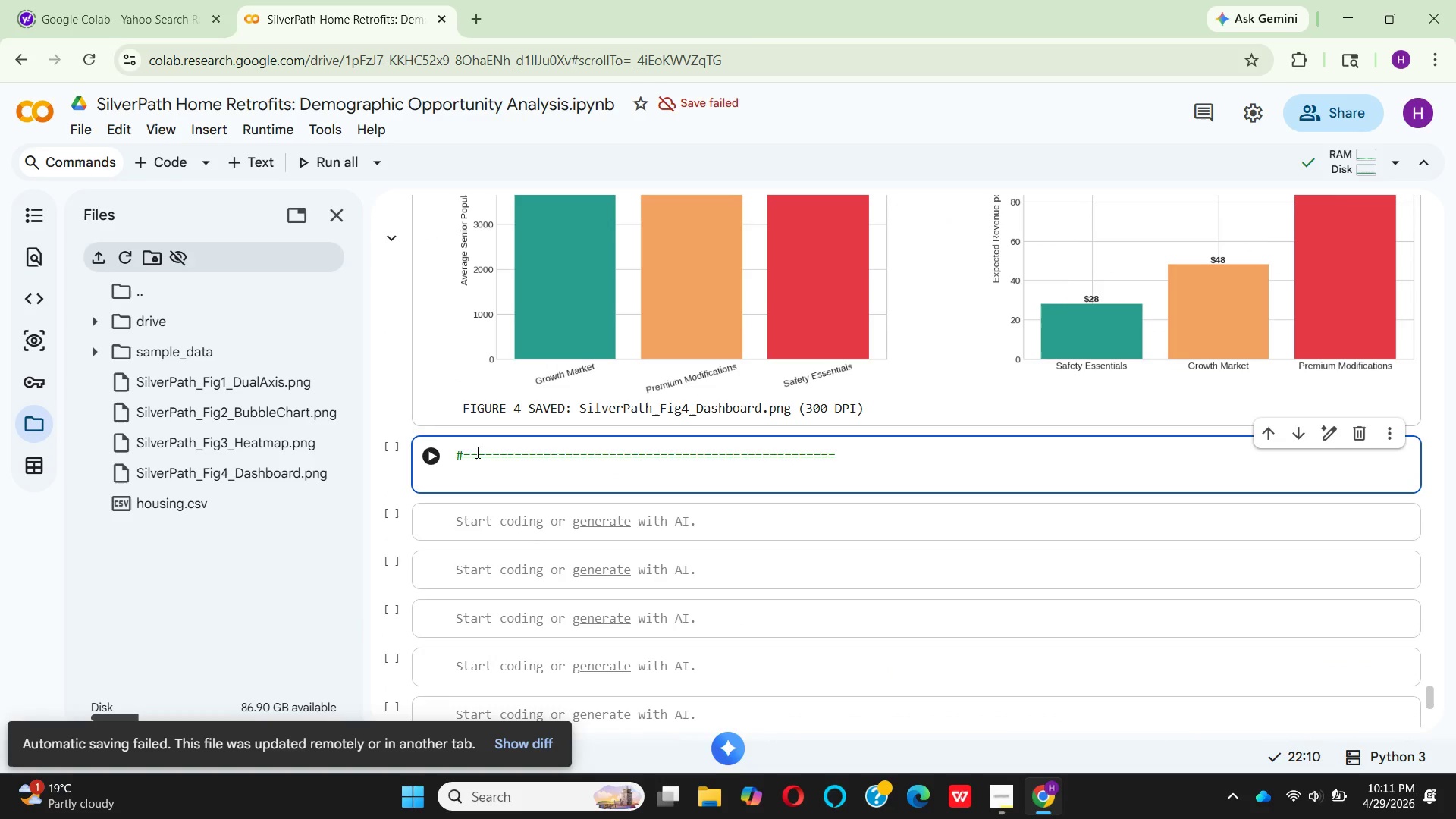 
key(Shift+3)
 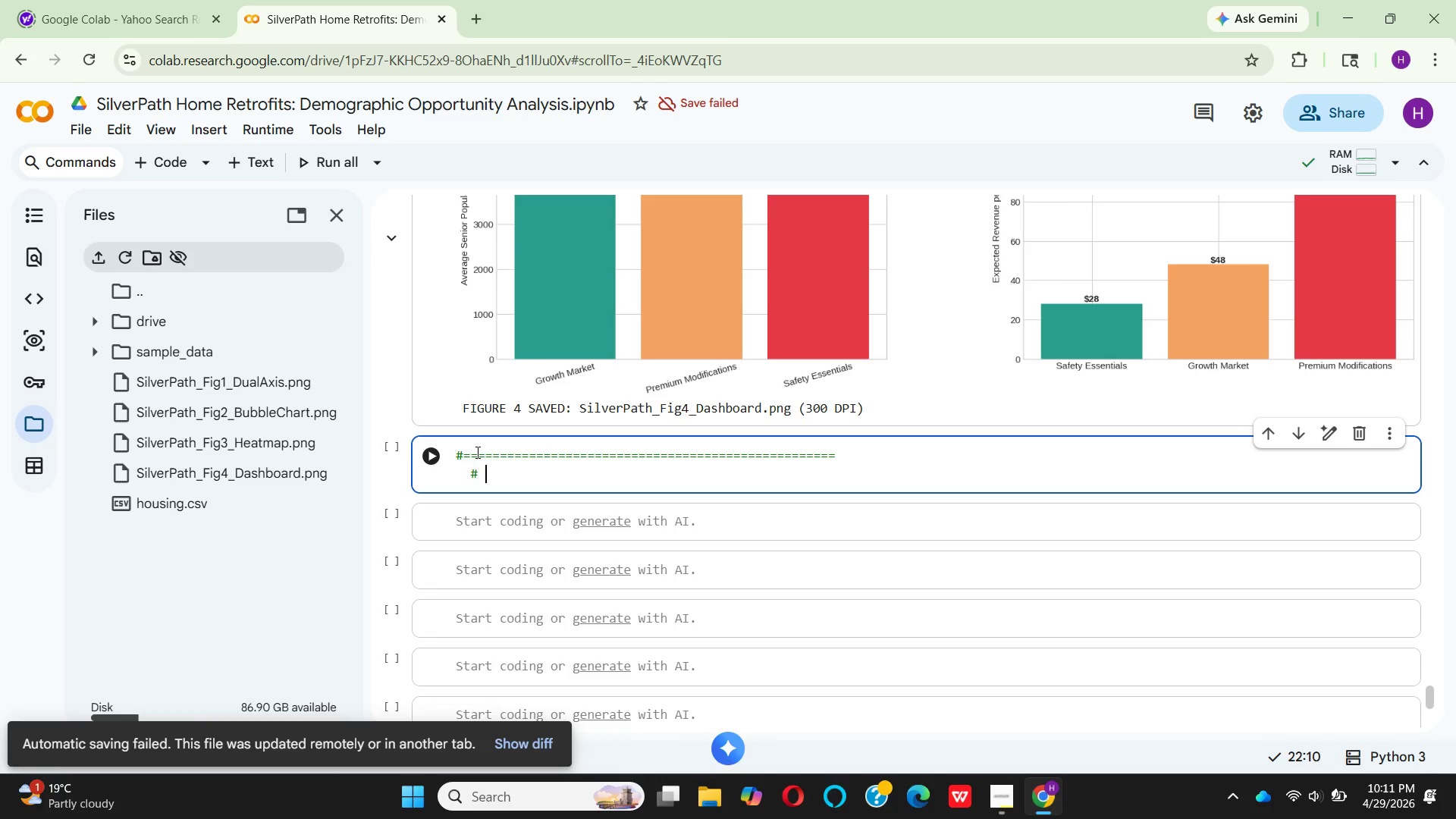 
key(Space)
 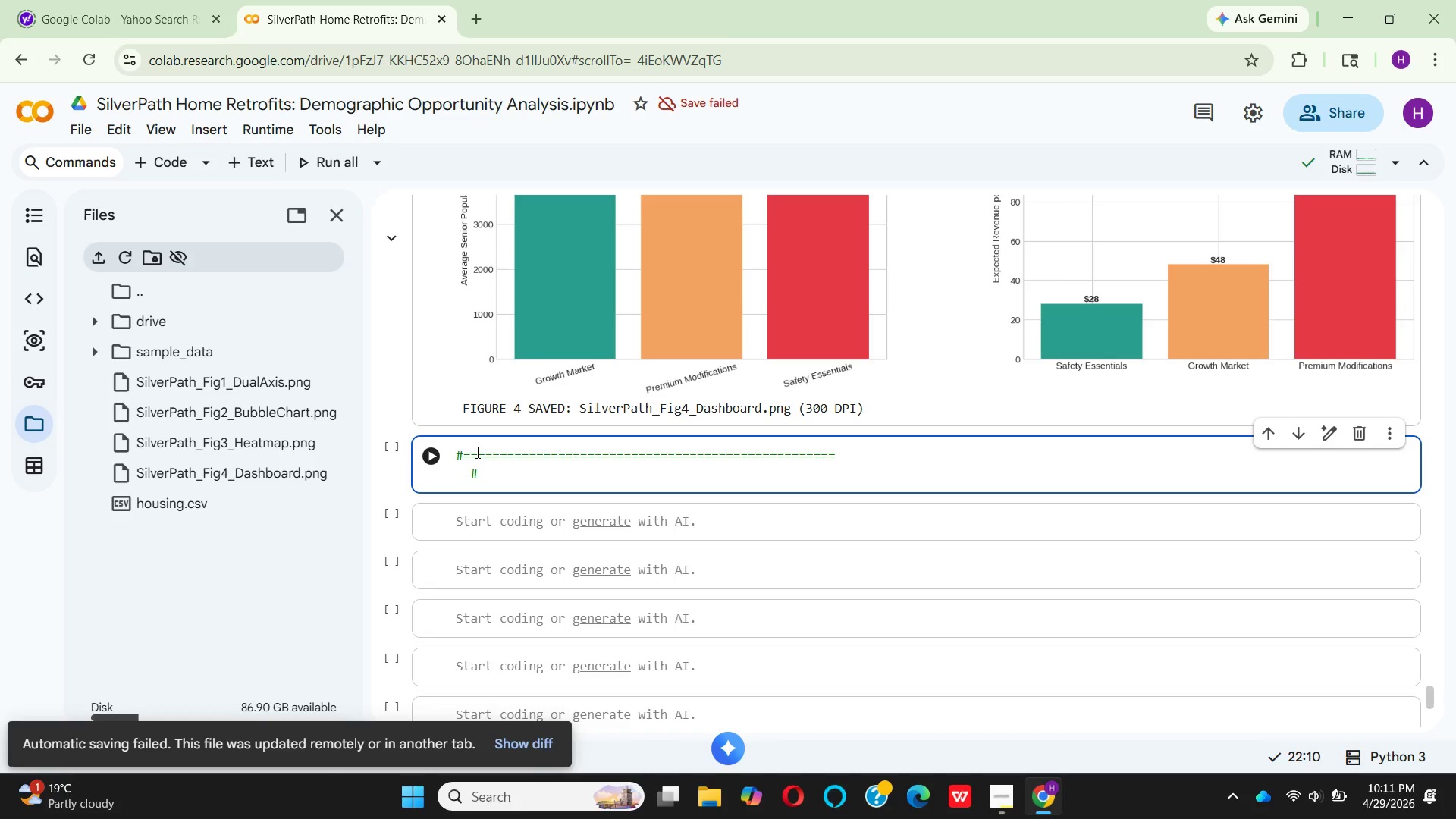 
key(CapsLock)
 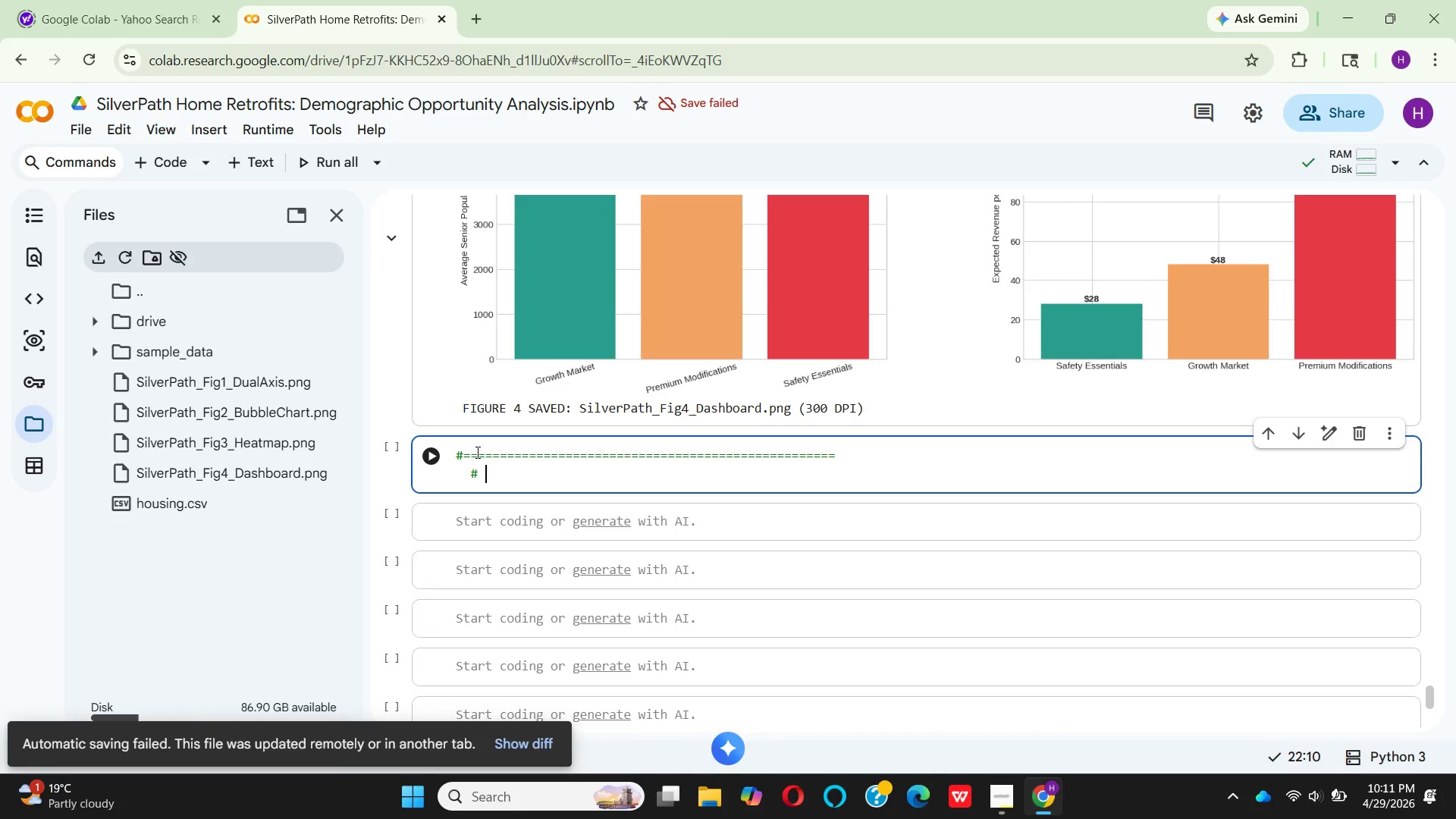 
key(S)
 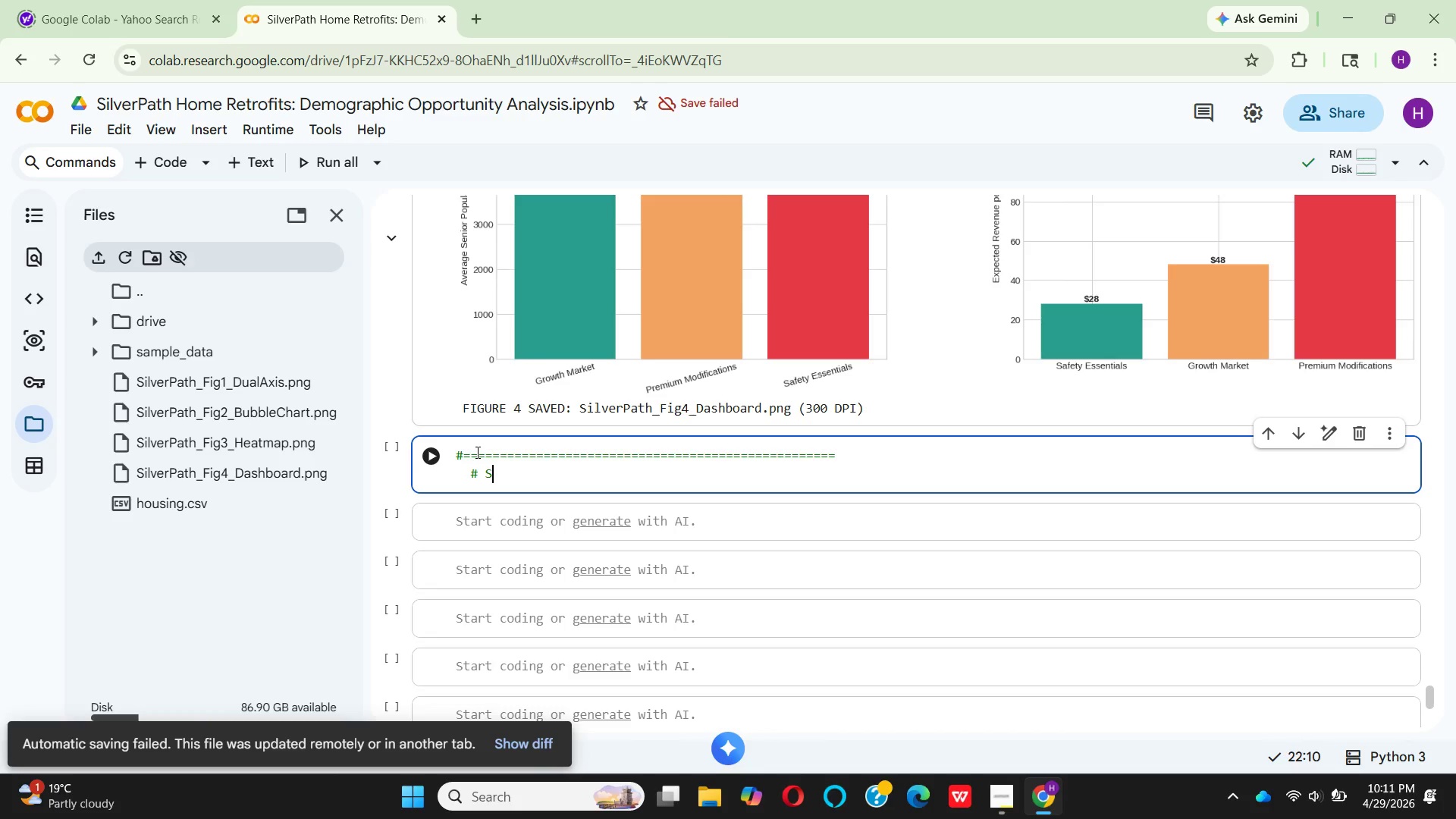 
type(TEP 12)
key(Backspace)
type(1:)
 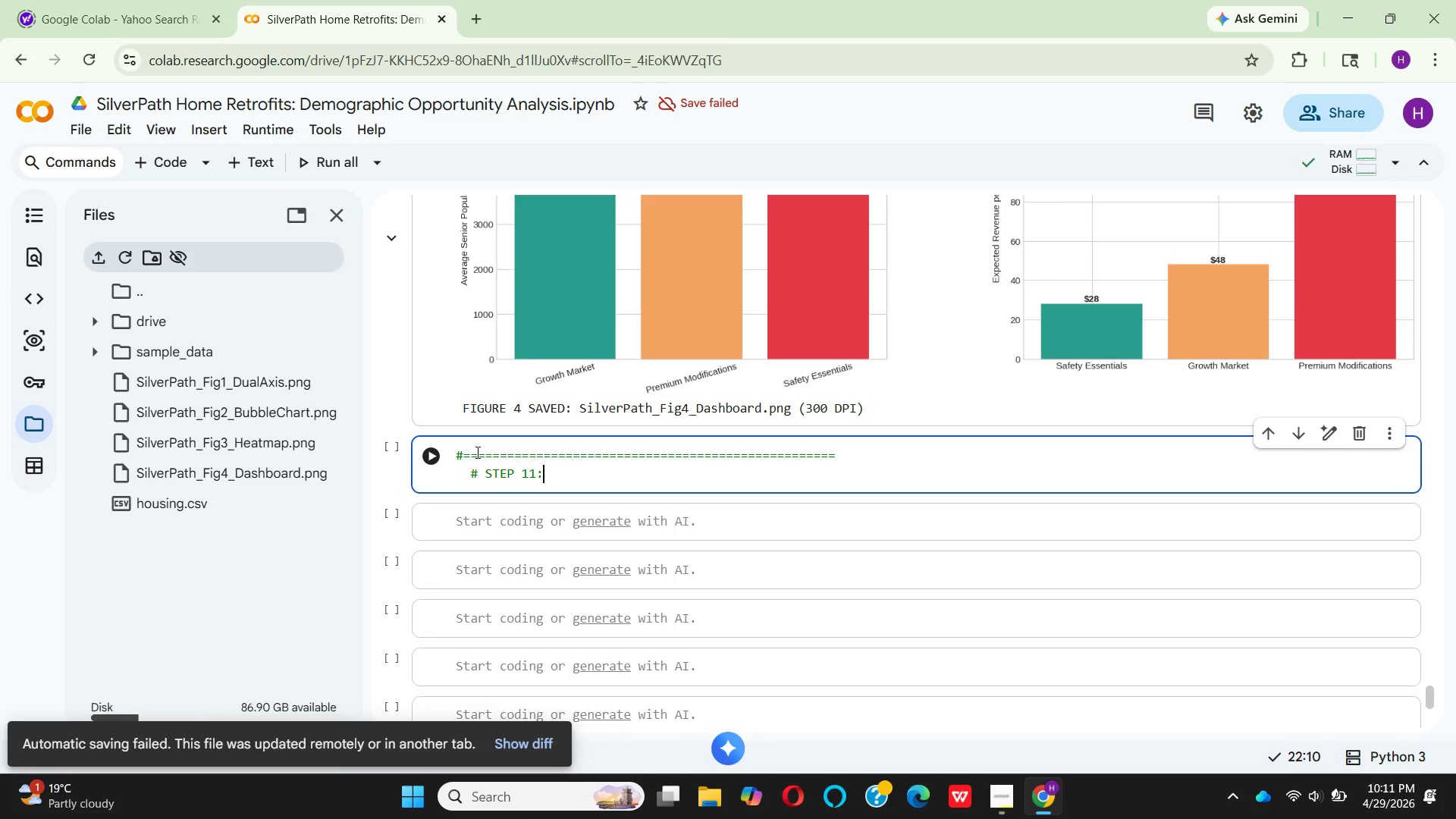 
scroll: coordinate [582, 355], scroll_direction: up, amount: 20.0
 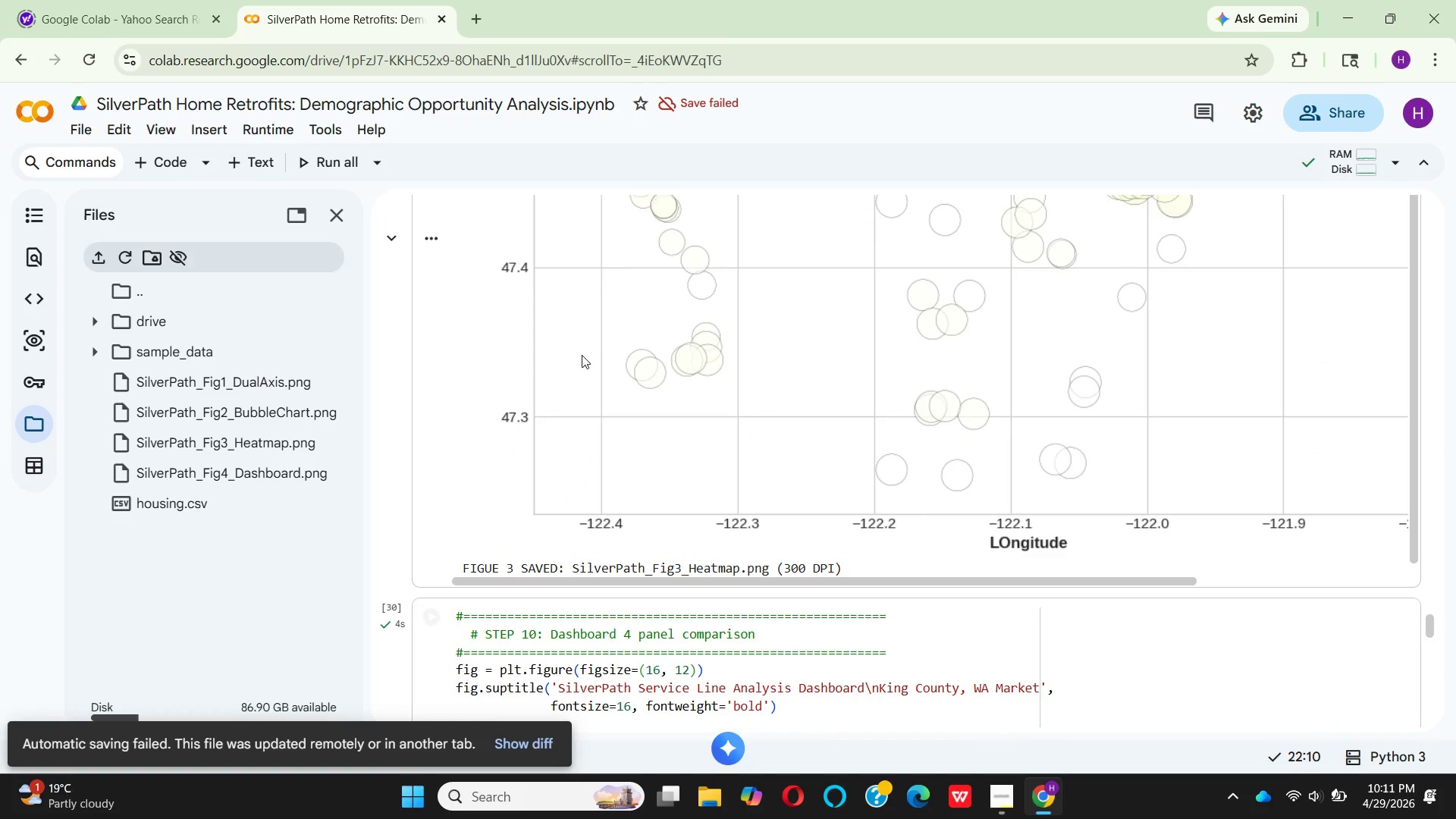 
scroll: coordinate [573, 545], scroll_direction: down, amount: 27.0
 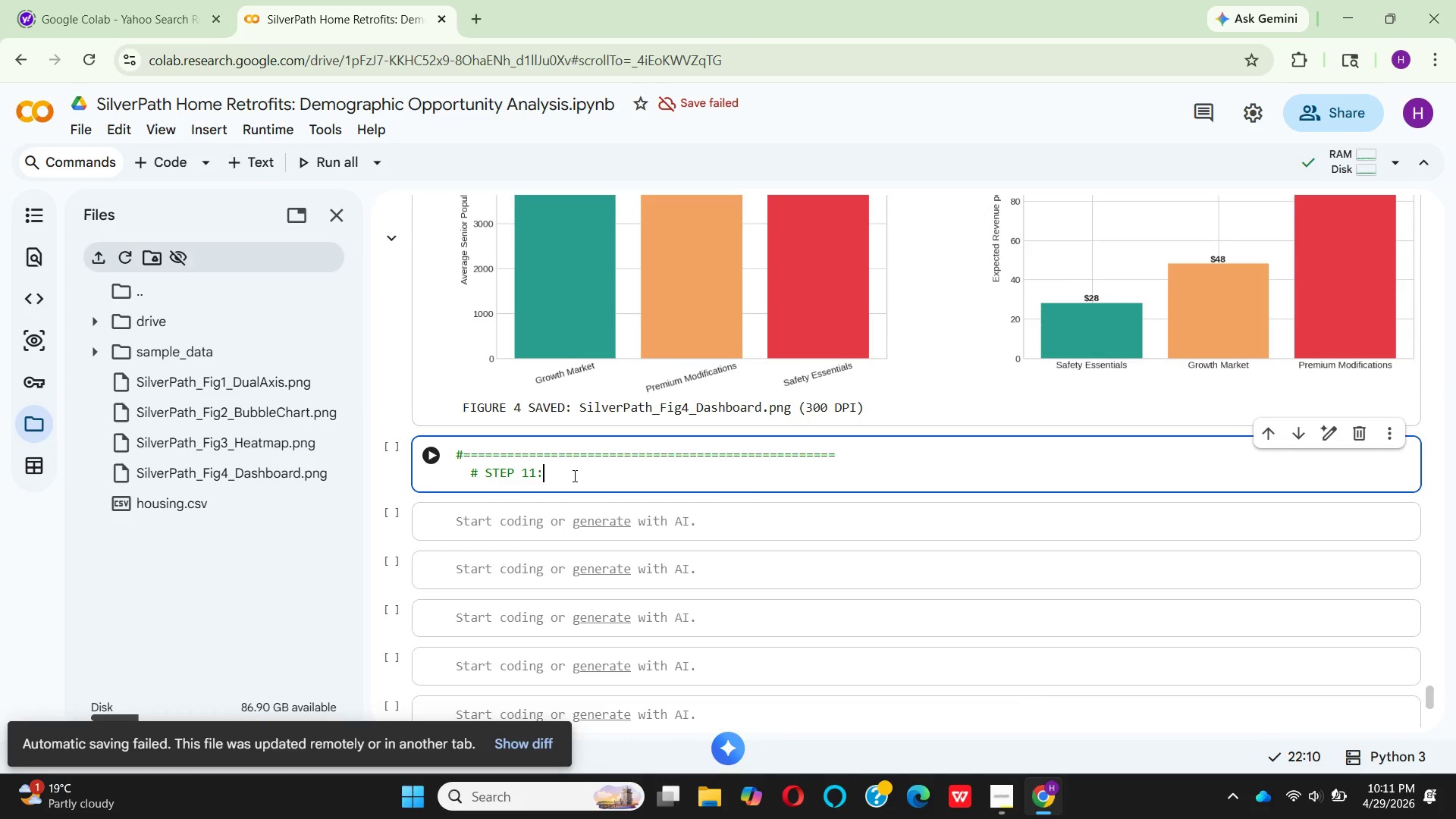 
key(Space)
 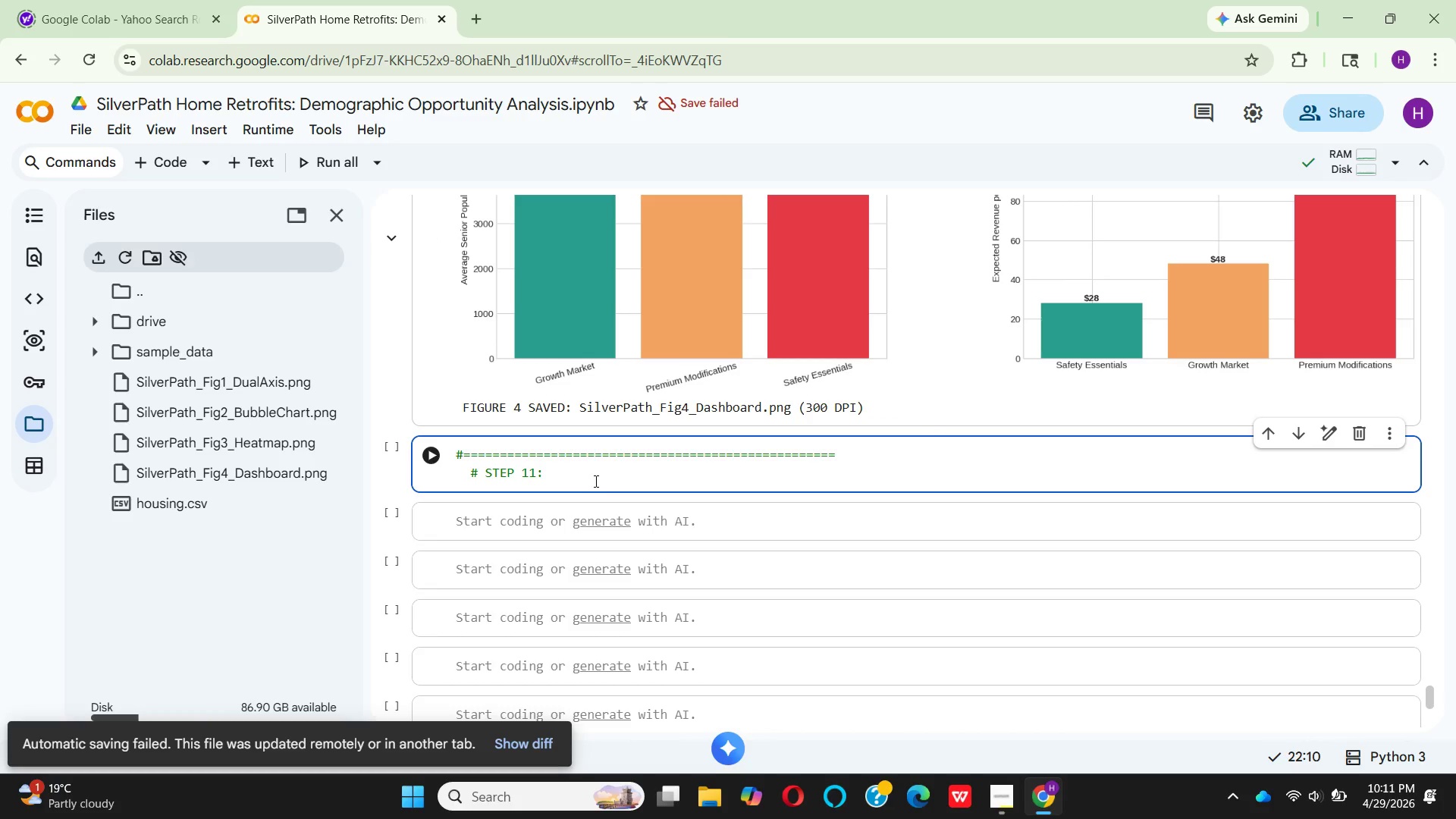 
wait(7.62)
 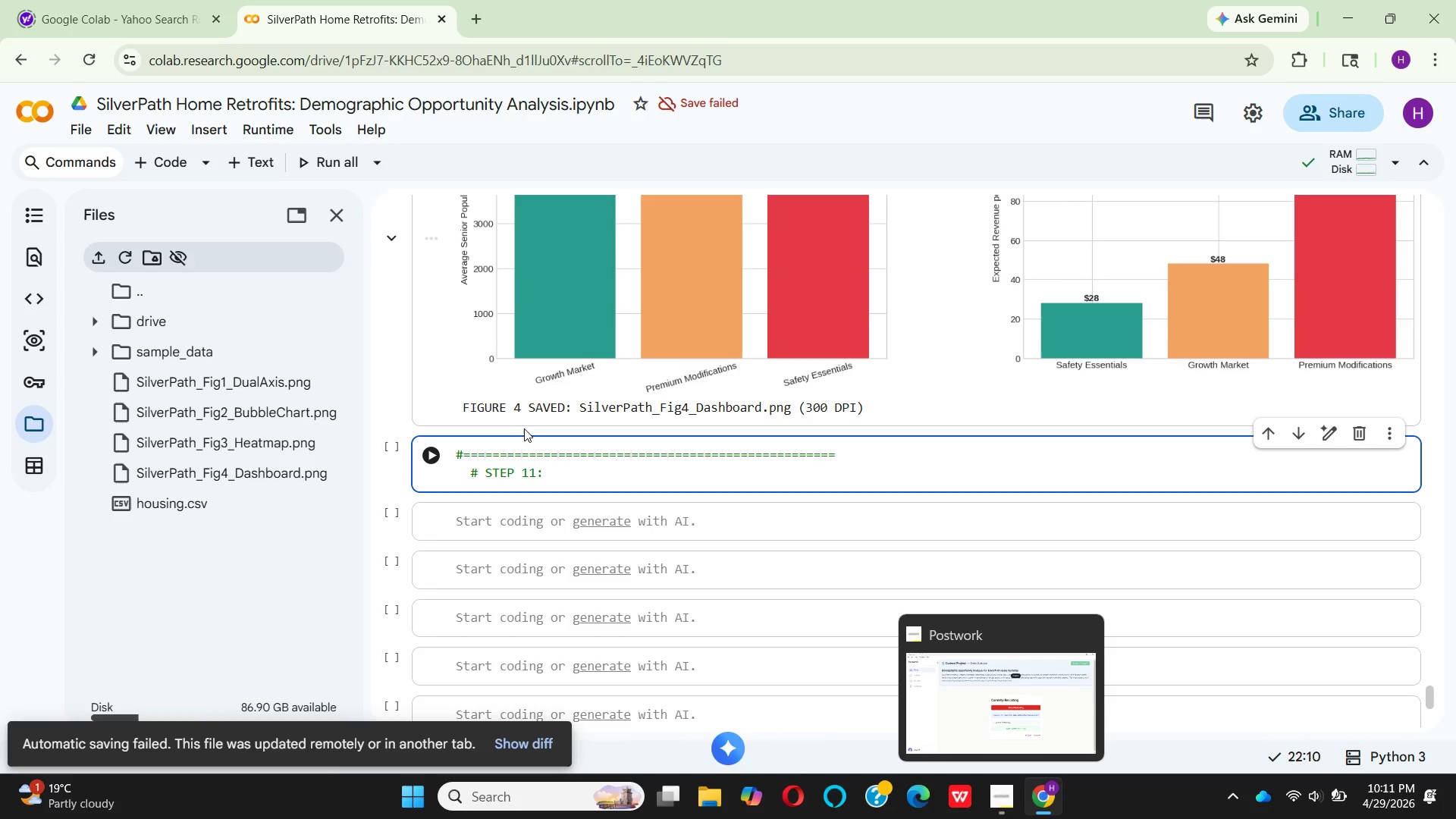 
type(Generate )
key(Backspace)
key(Backspace)
key(Backspace)
key(Backspace)
key(Backspace)
key(Backspace)
key(Backspace)
key(Backspace)
key(Backspace)
type(GE)
 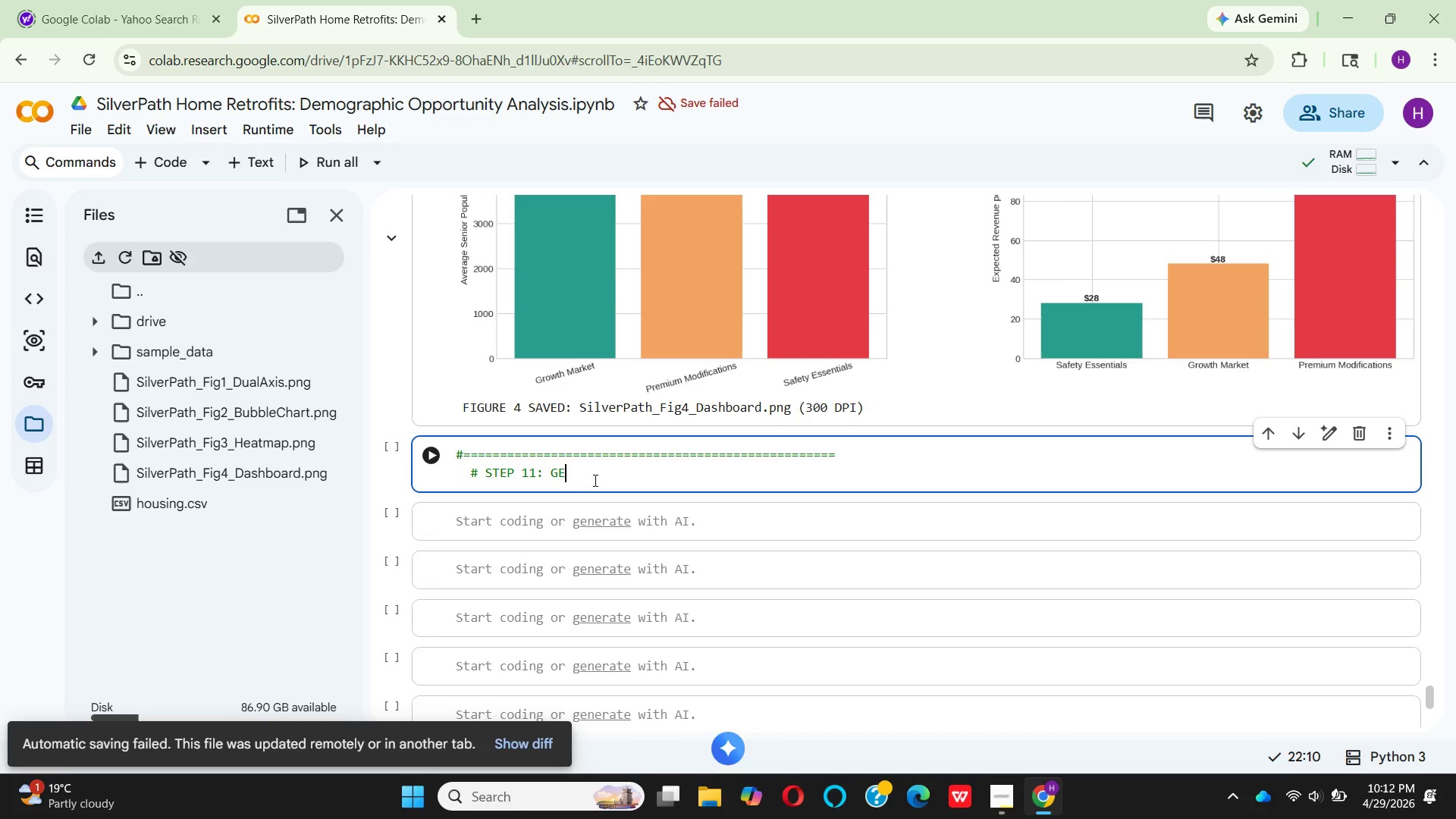 
scroll: coordinate [594, 480], scroll_direction: up, amount: 32.0
 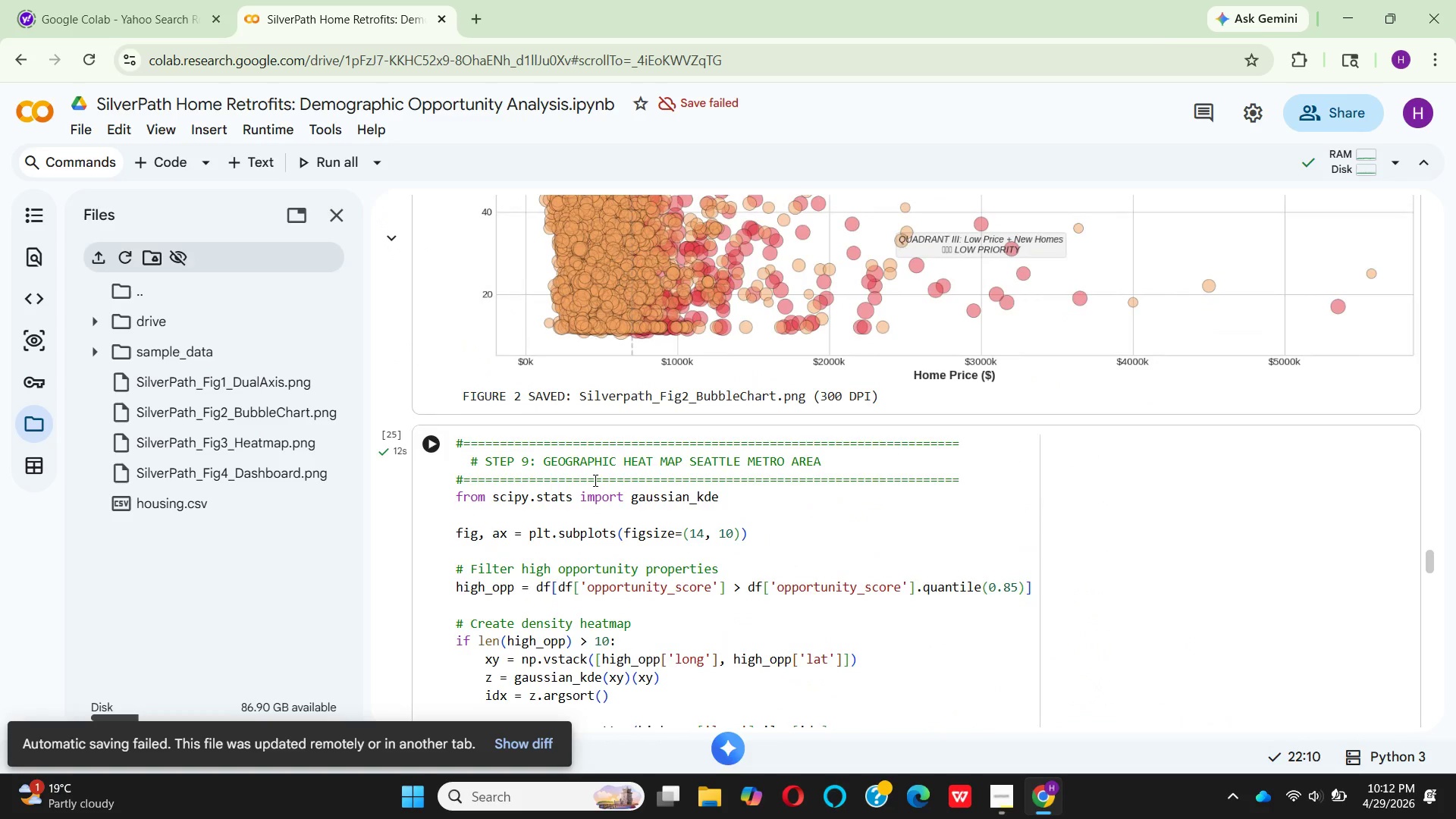 
scroll: coordinate [594, 480], scroll_direction: down, amount: 37.0
 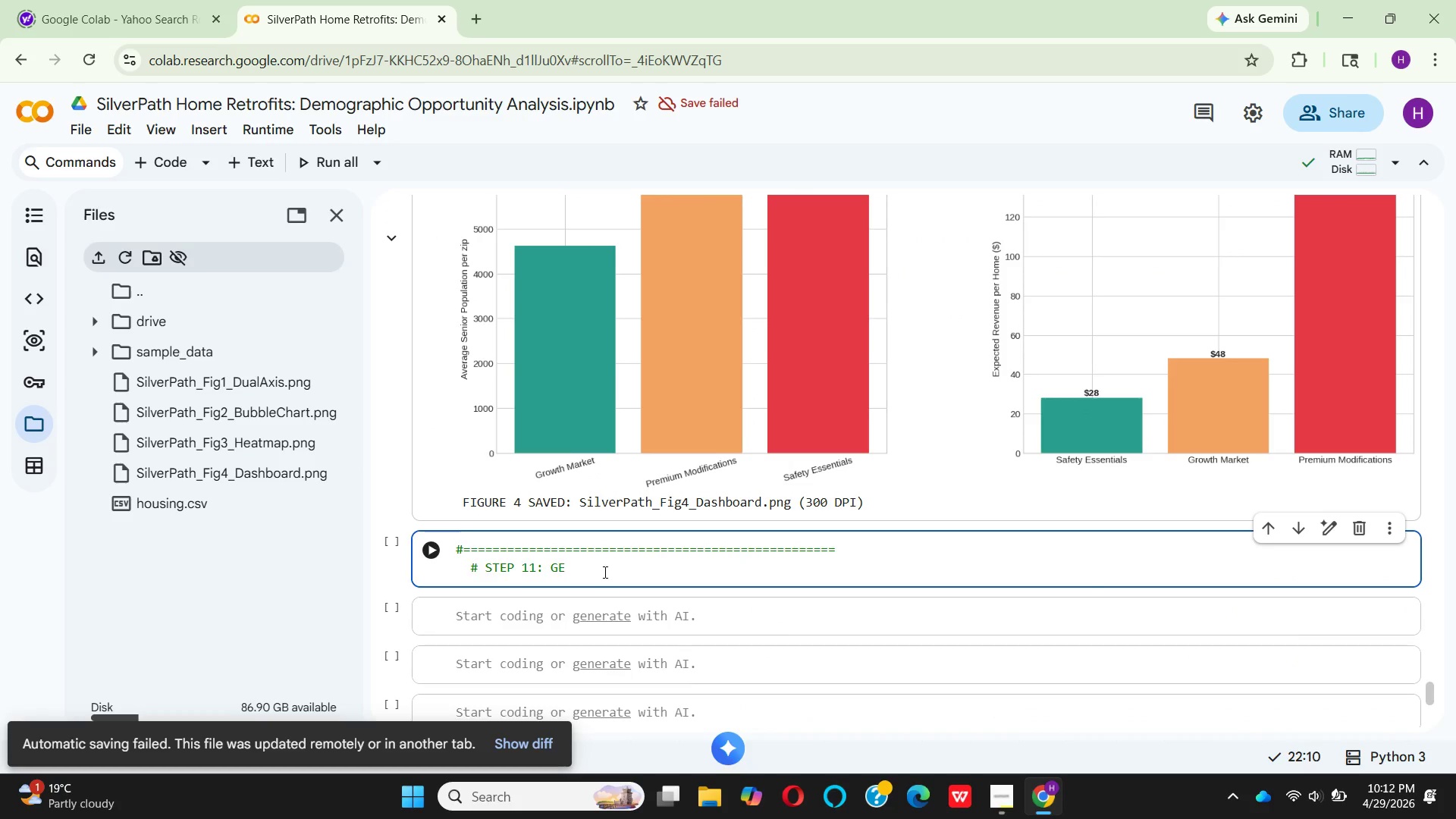 
type(NERATE ALL REQUIRED DELIVERA)
 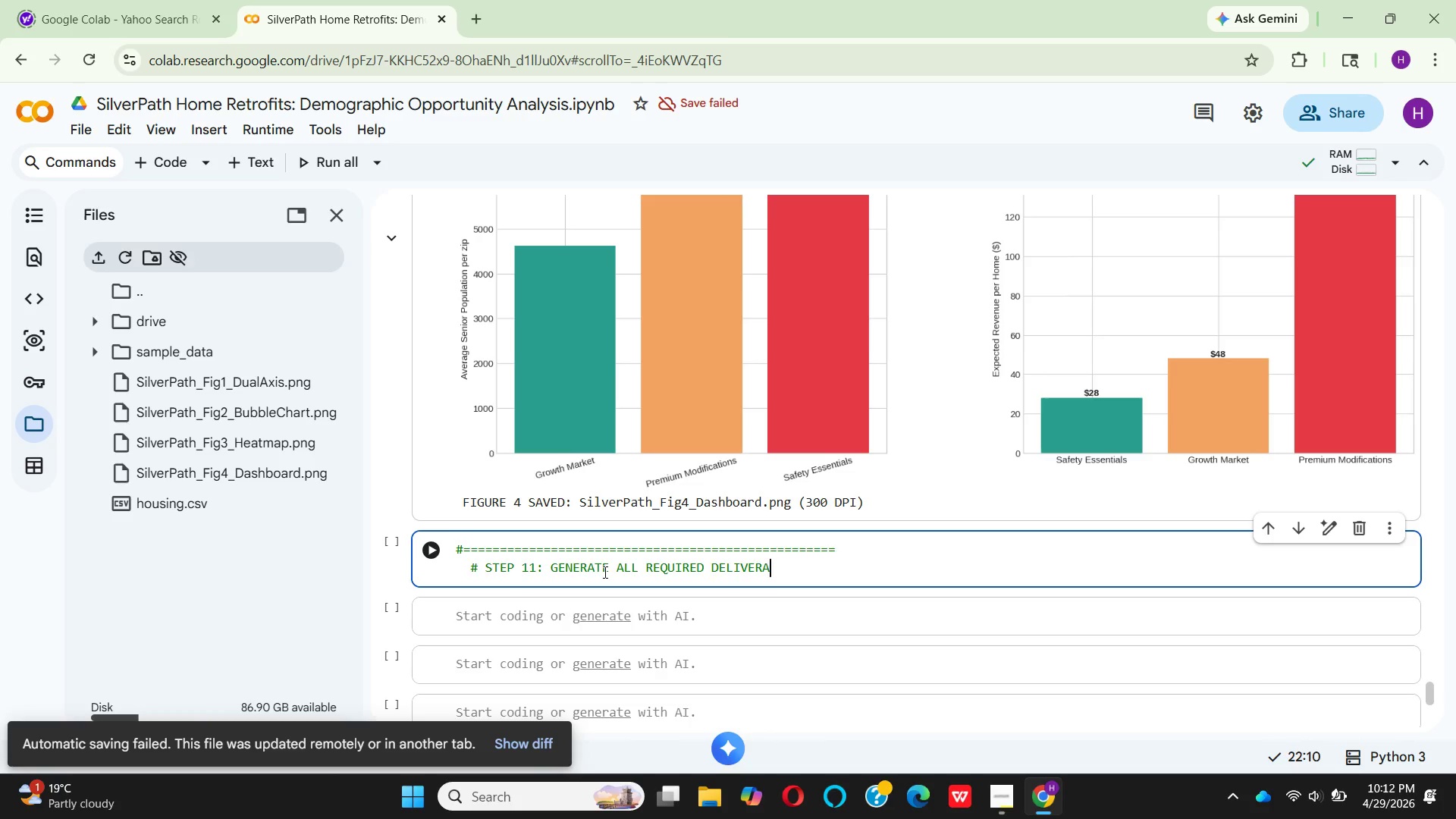 
wait(8.94)
 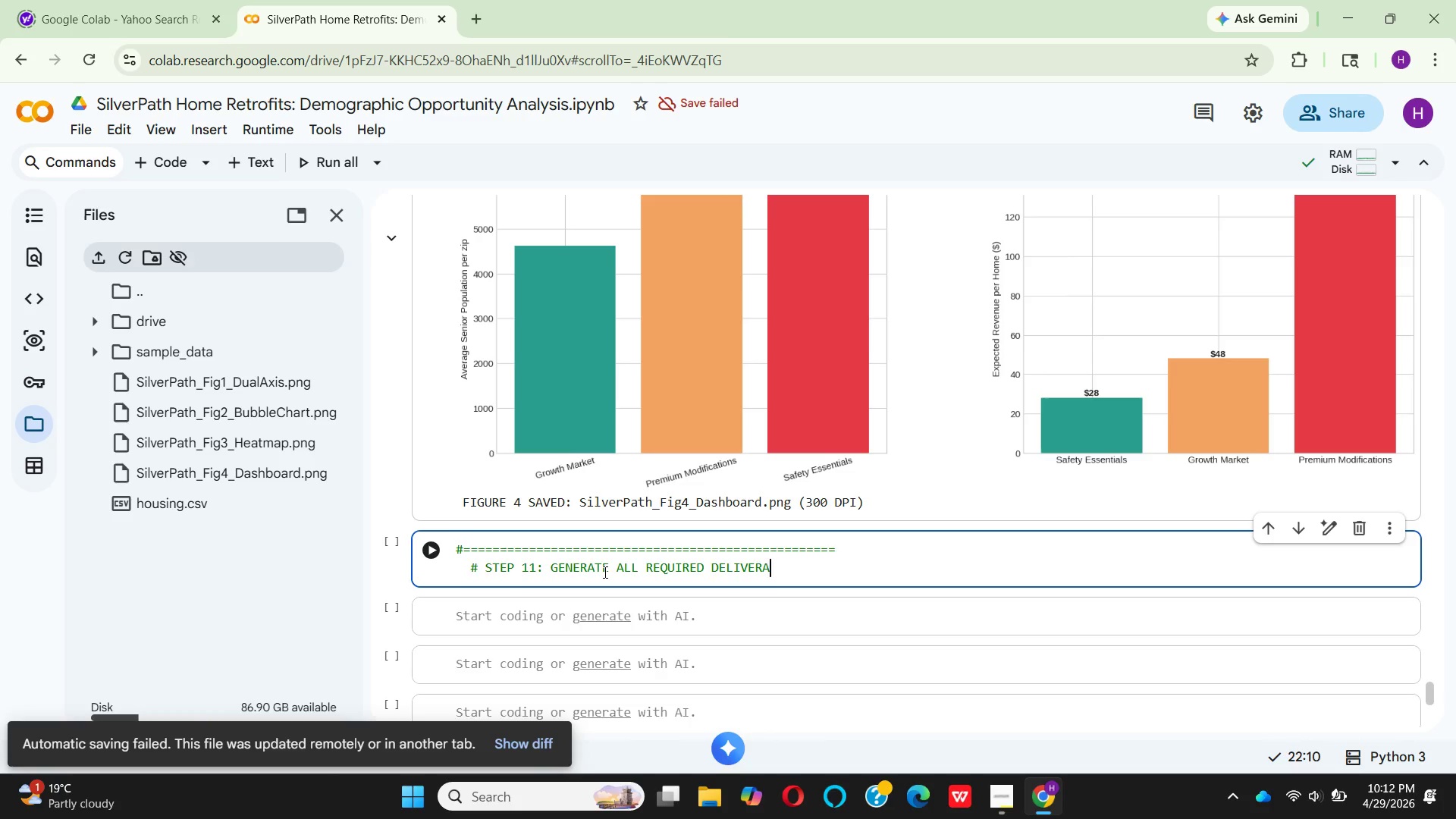 
type(BES)
 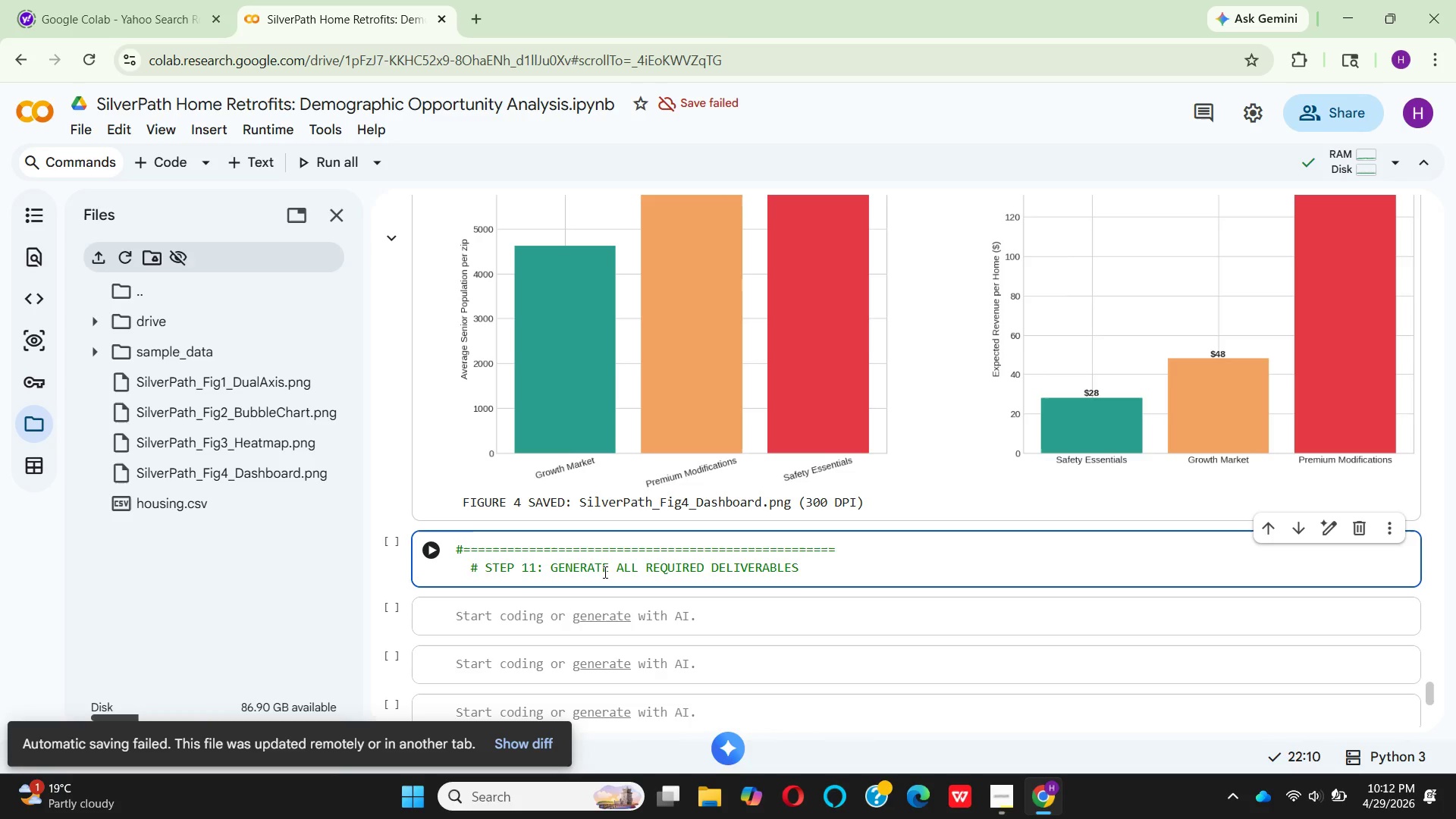 
hold_key(key=L, duration=0.34)
 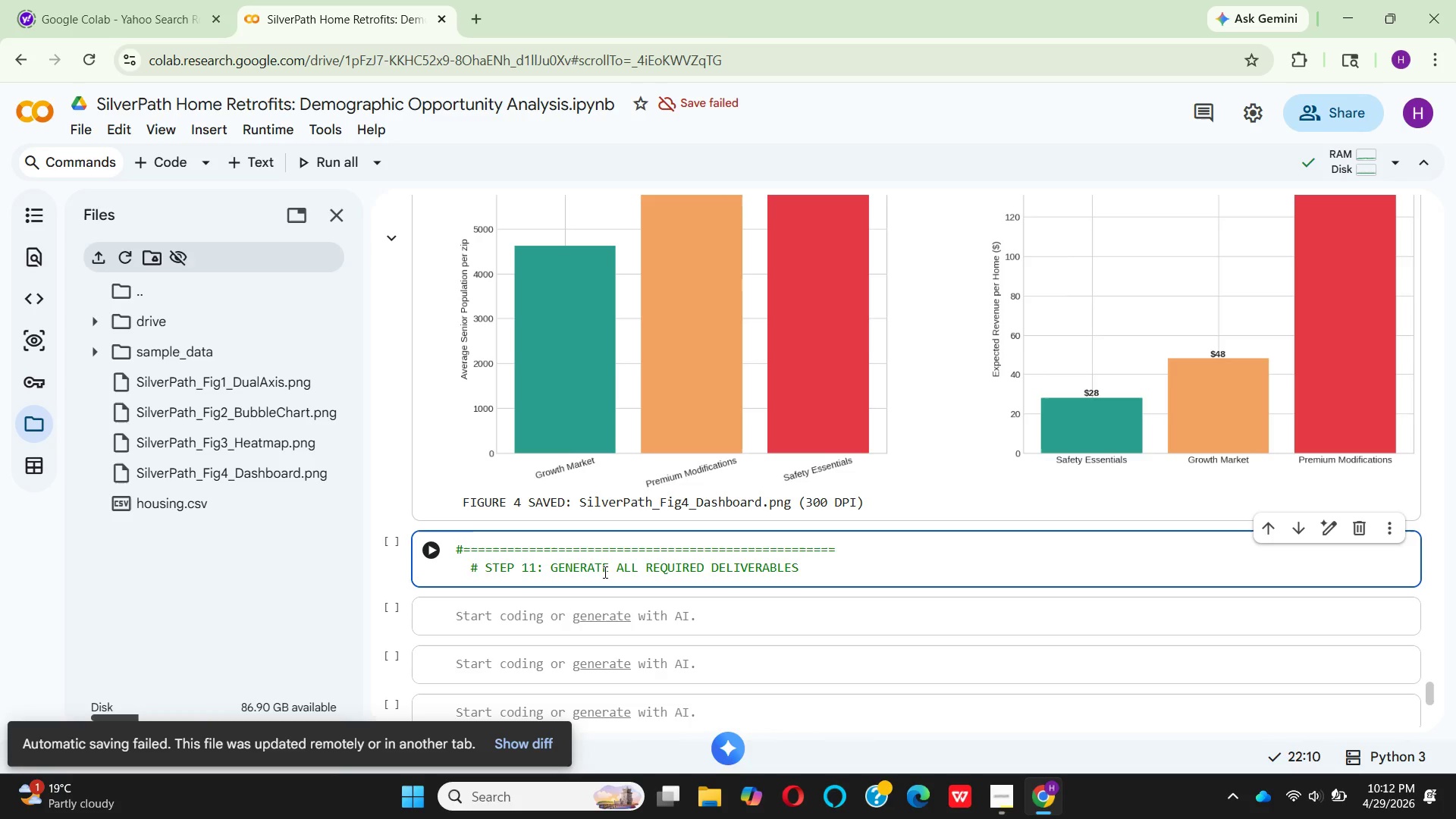 
key(Enter)
 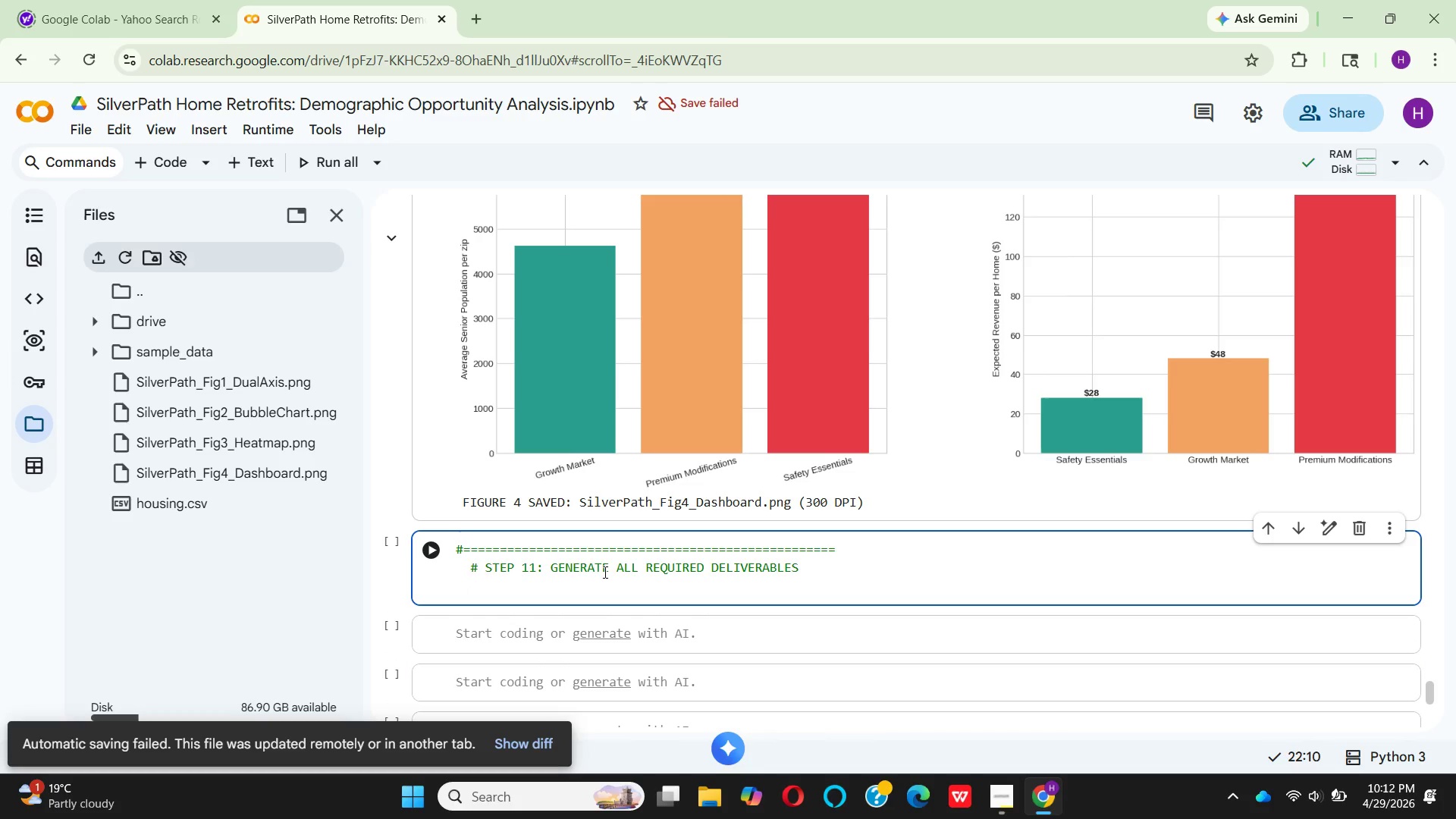 
key(Backspace)
 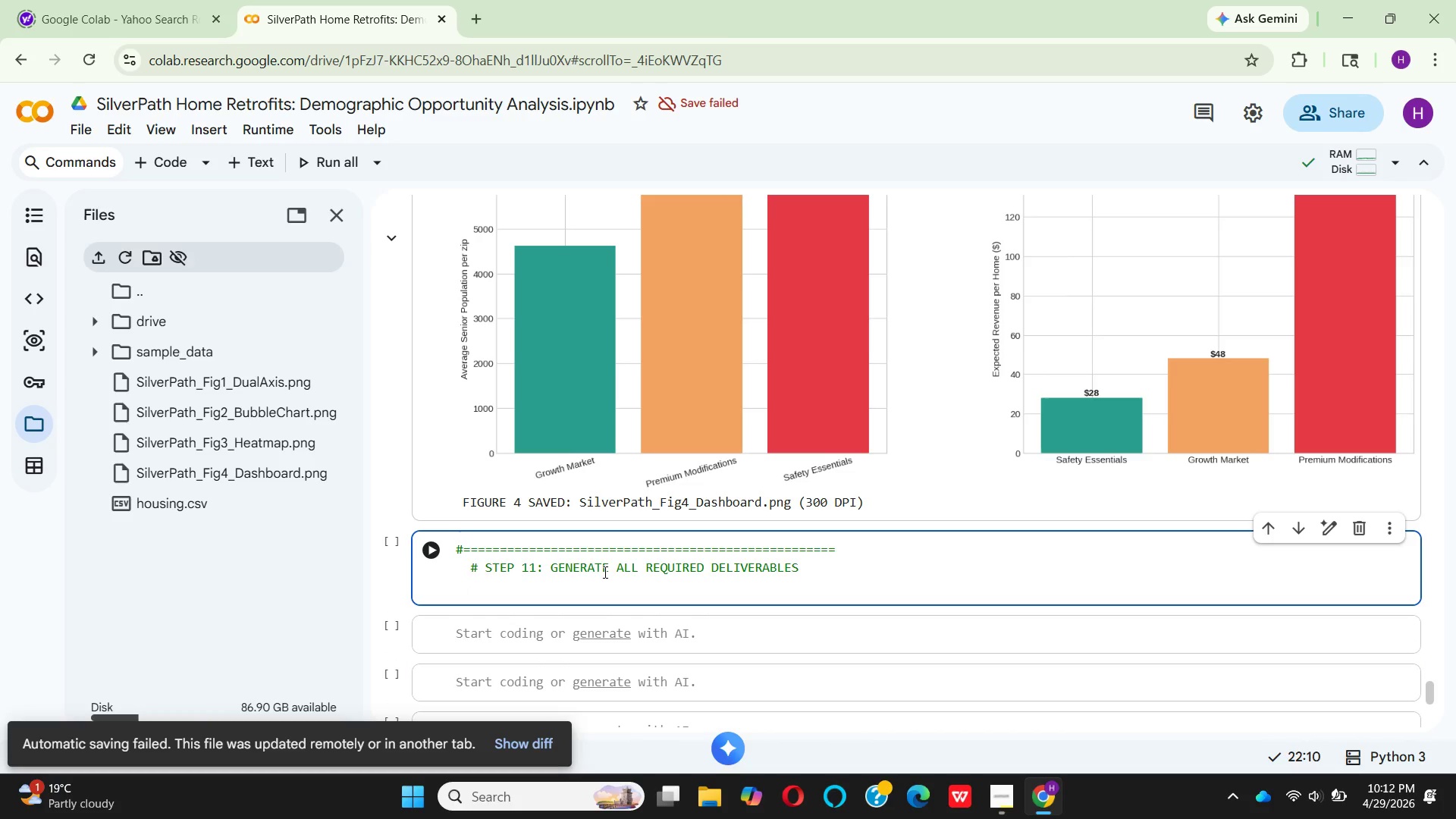 
key(Shift+3)
 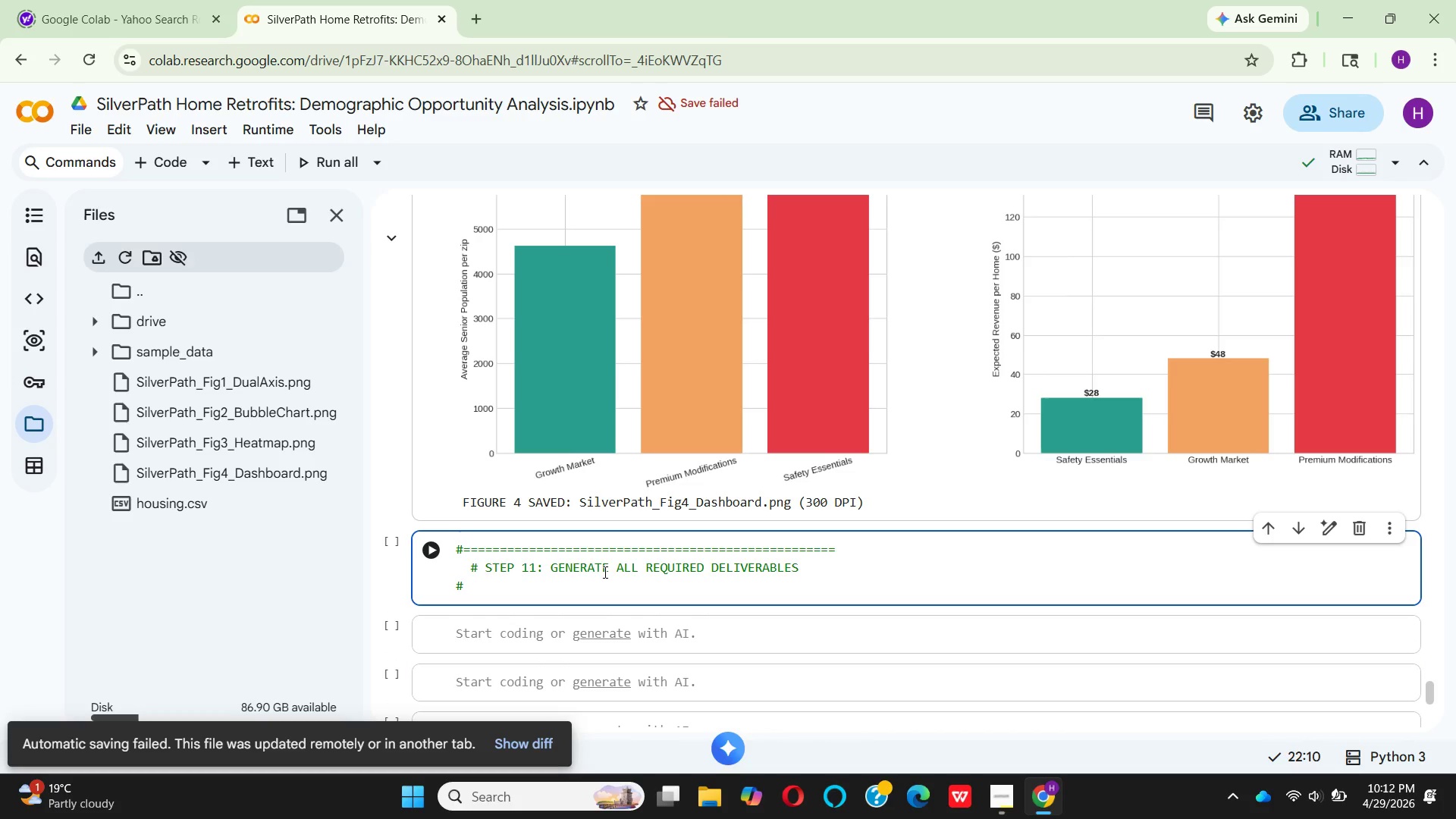 
hold_key(key=Equal, duration=1.5)
 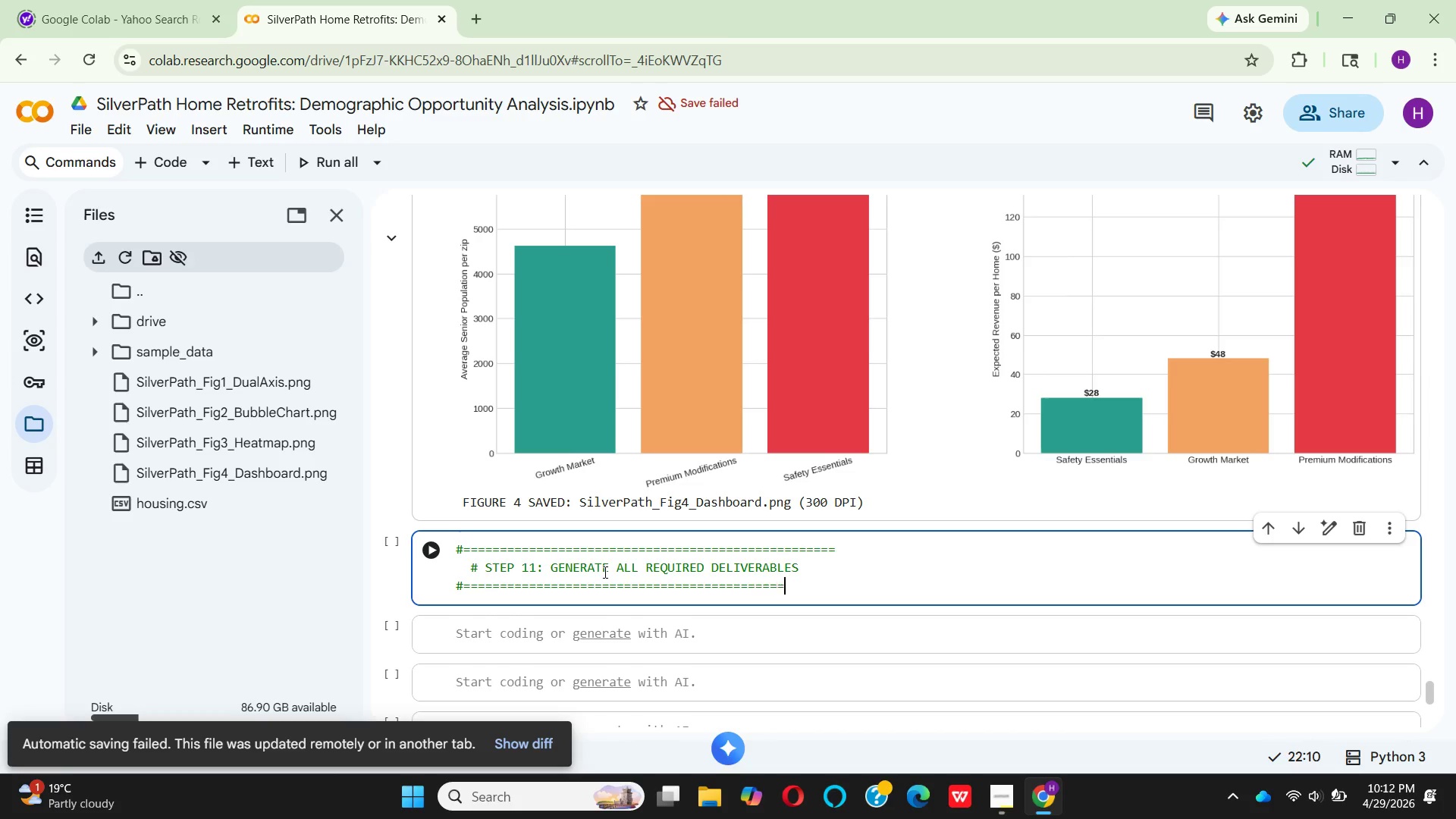 
hold_key(key=Equal, duration=0.7)
 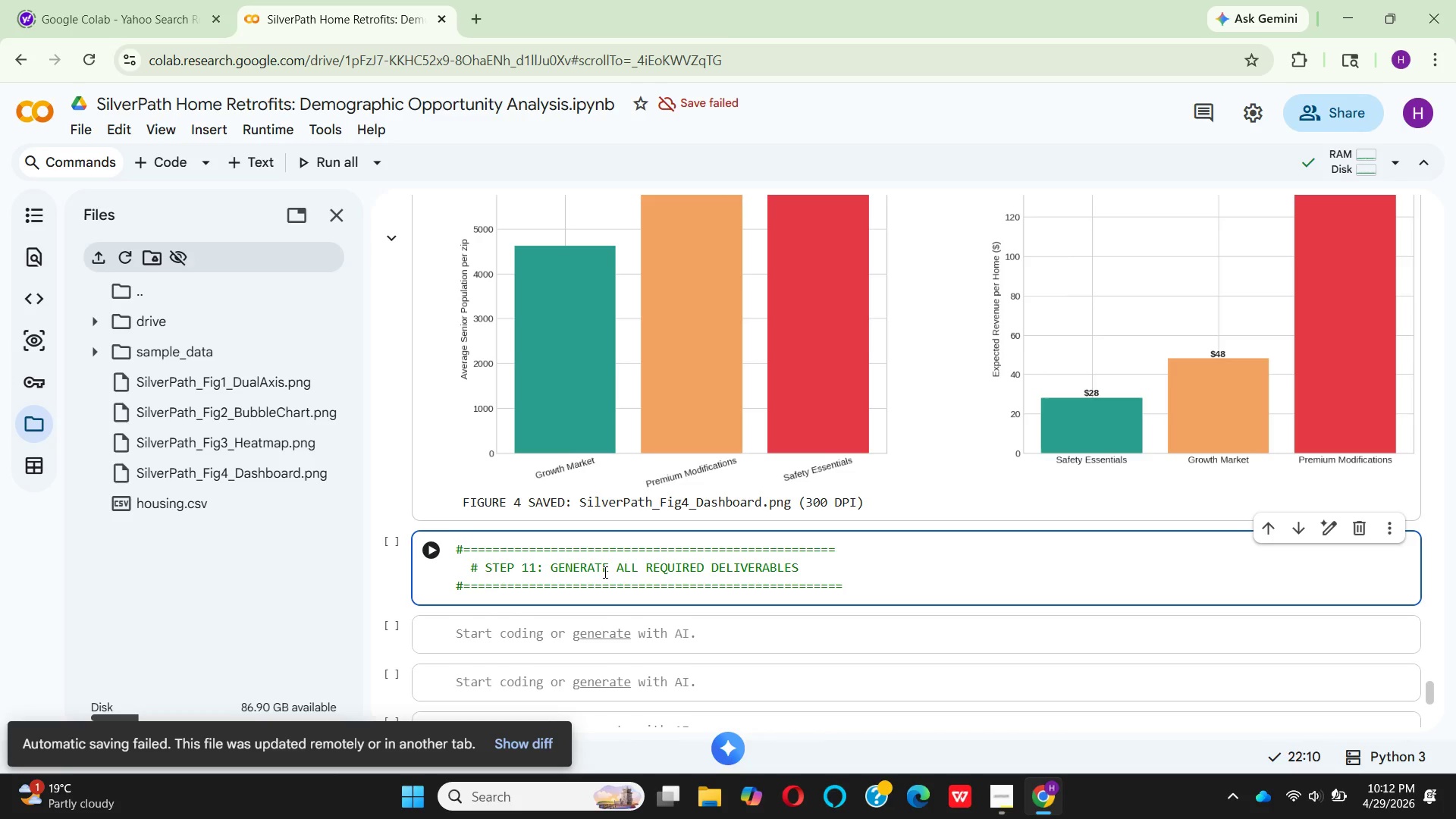 
key(Backspace)
 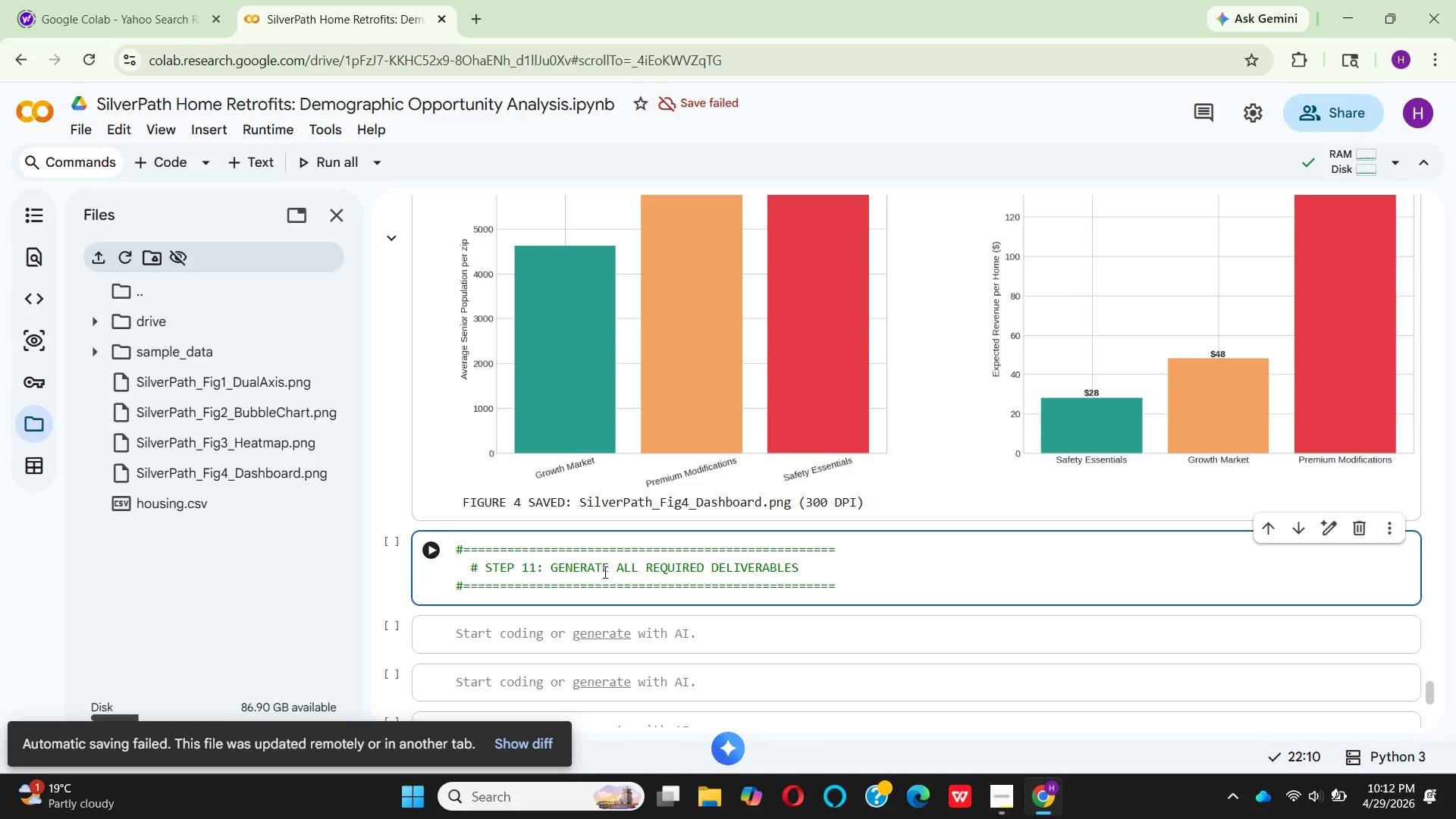 
key(Enter)
 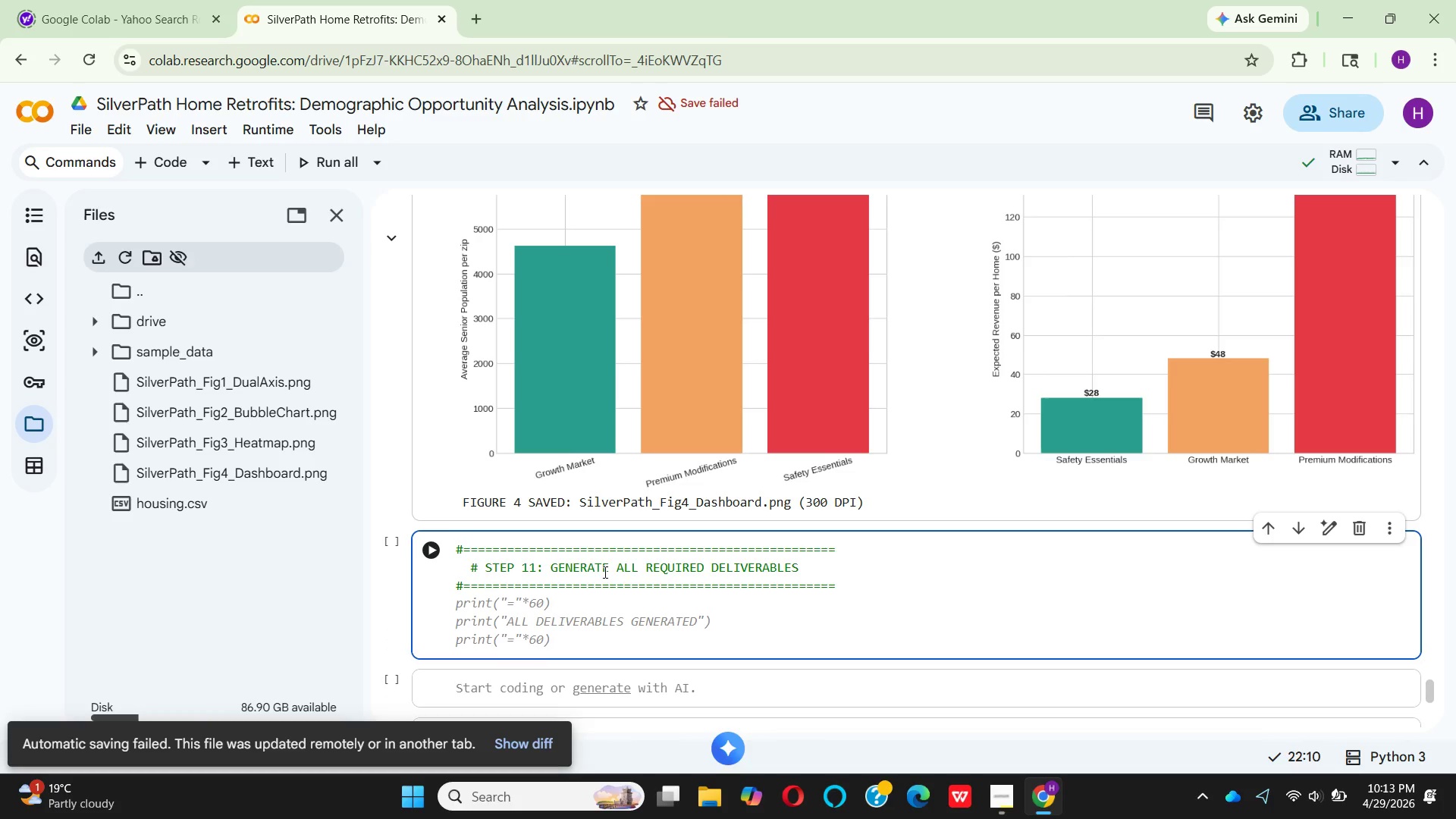 
key(Enter)
 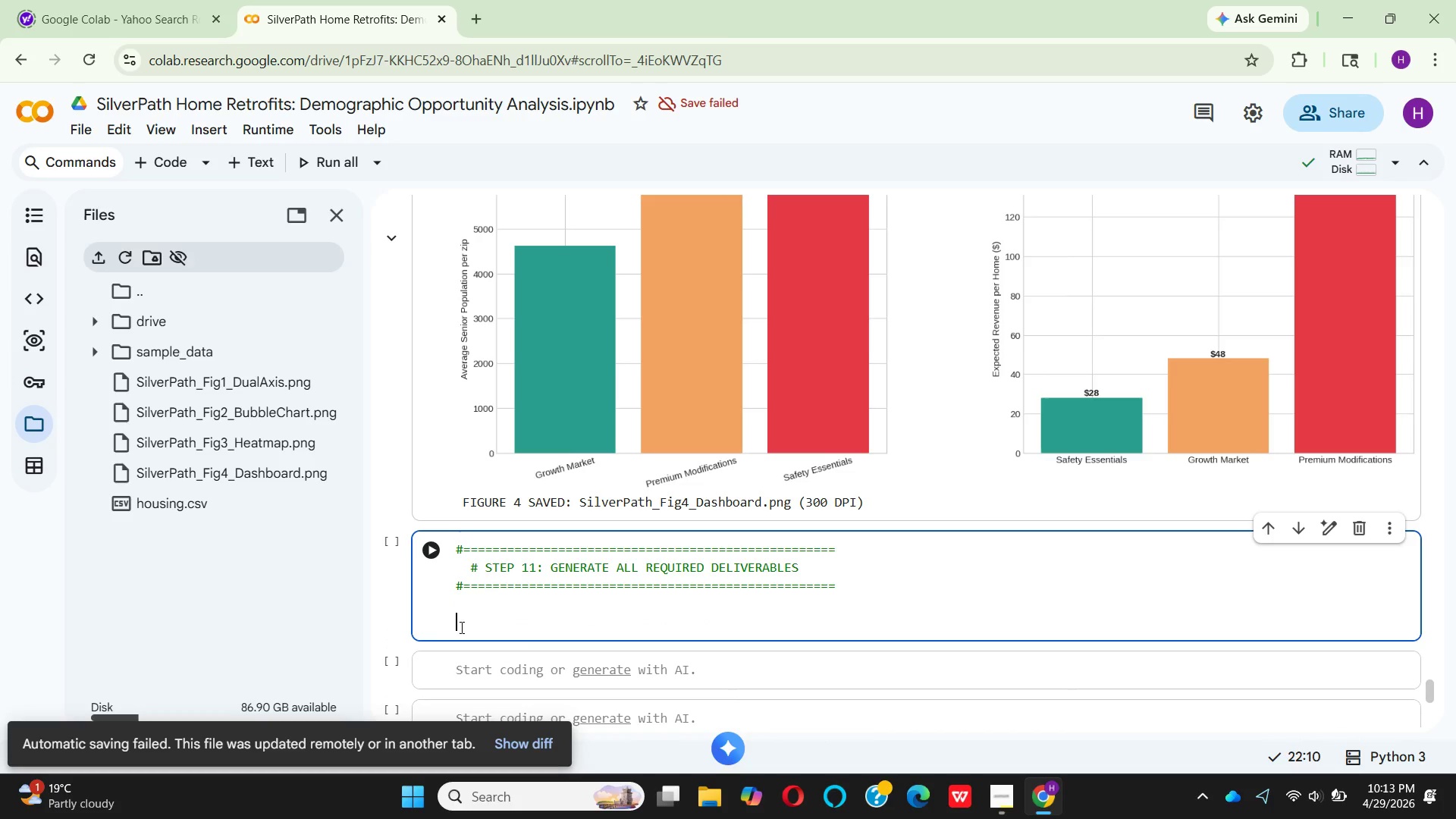 
scroll: coordinate [697, 394], scroll_direction: up, amount: 13.0
 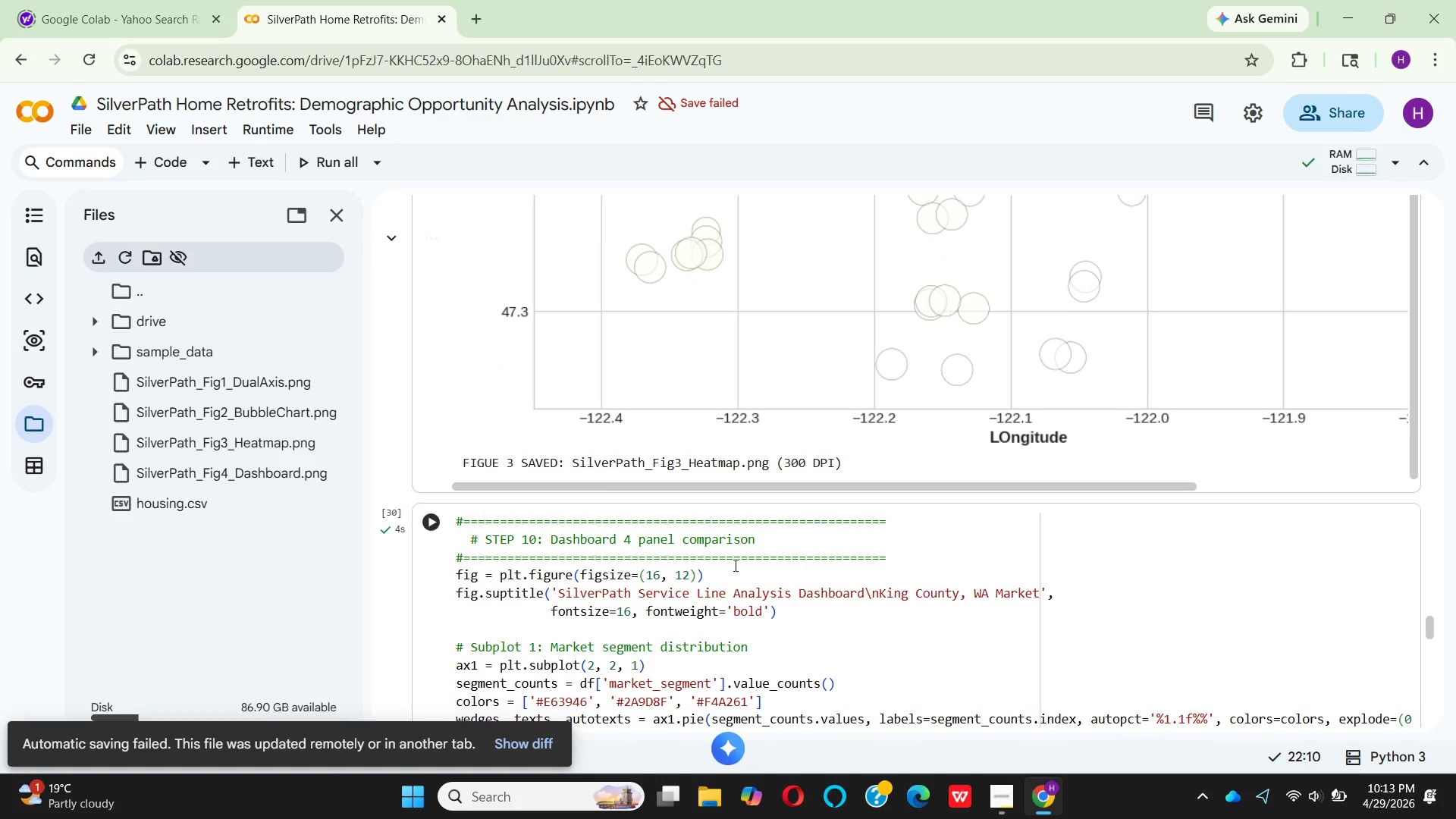 
left_click([768, 538])
 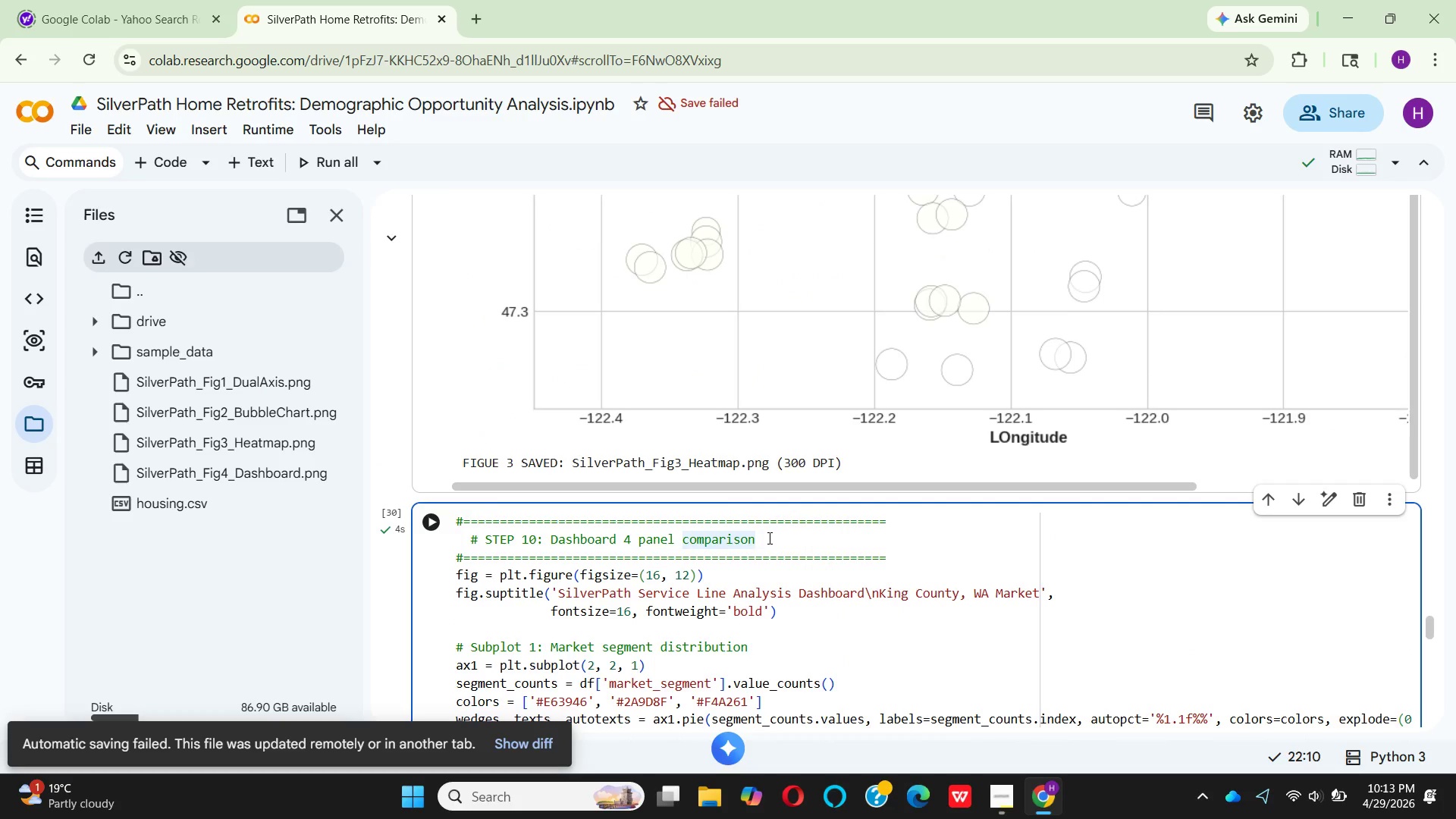 
key(Backspace)
key(Backspace)
key(Backspace)
key(Backspace)
key(Backspace)
key(Backspace)
key(Backspace)
key(Backspace)
type(DA)
 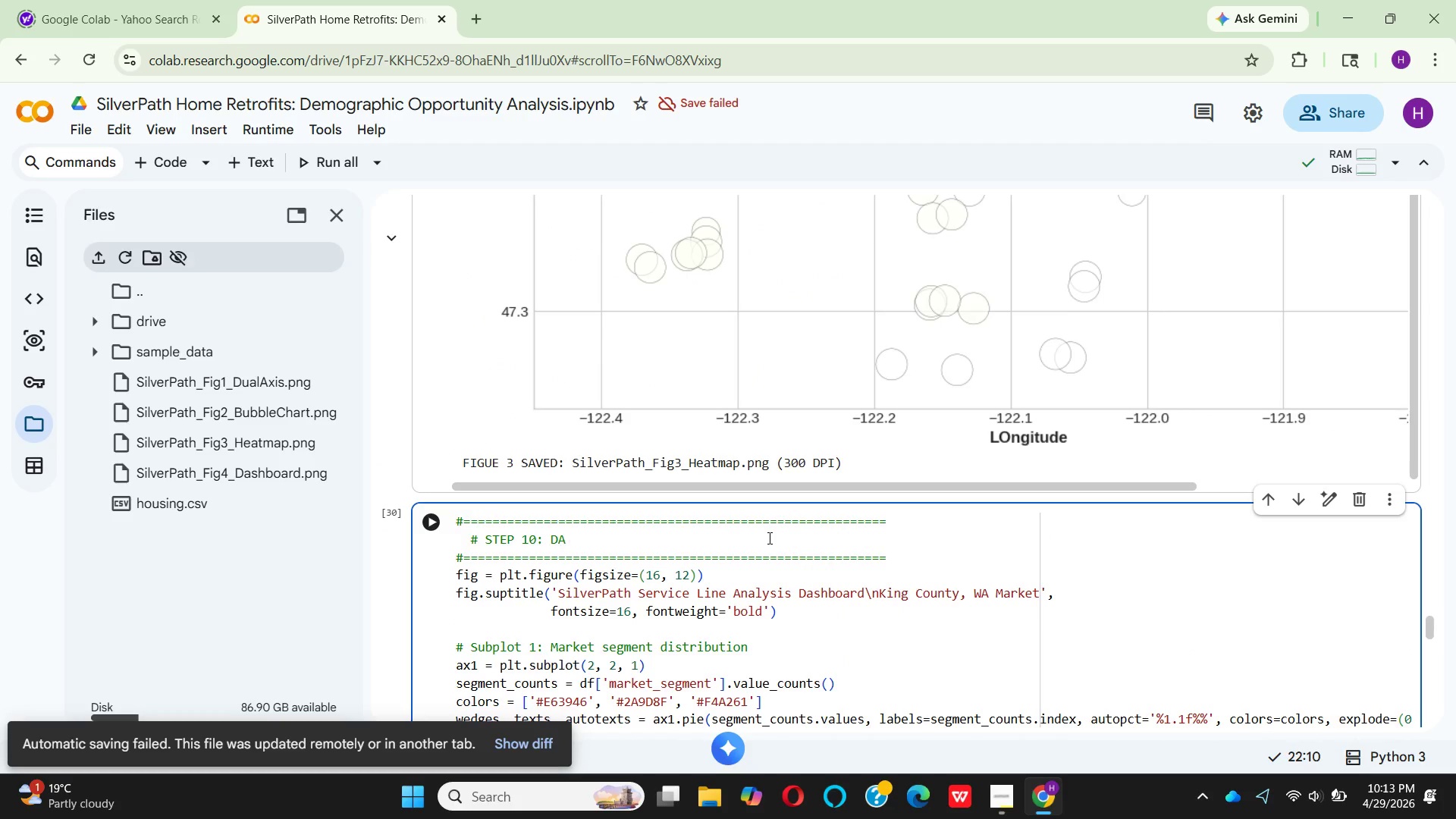 
type(SHBOARD 4 PANEL COMPARI)
 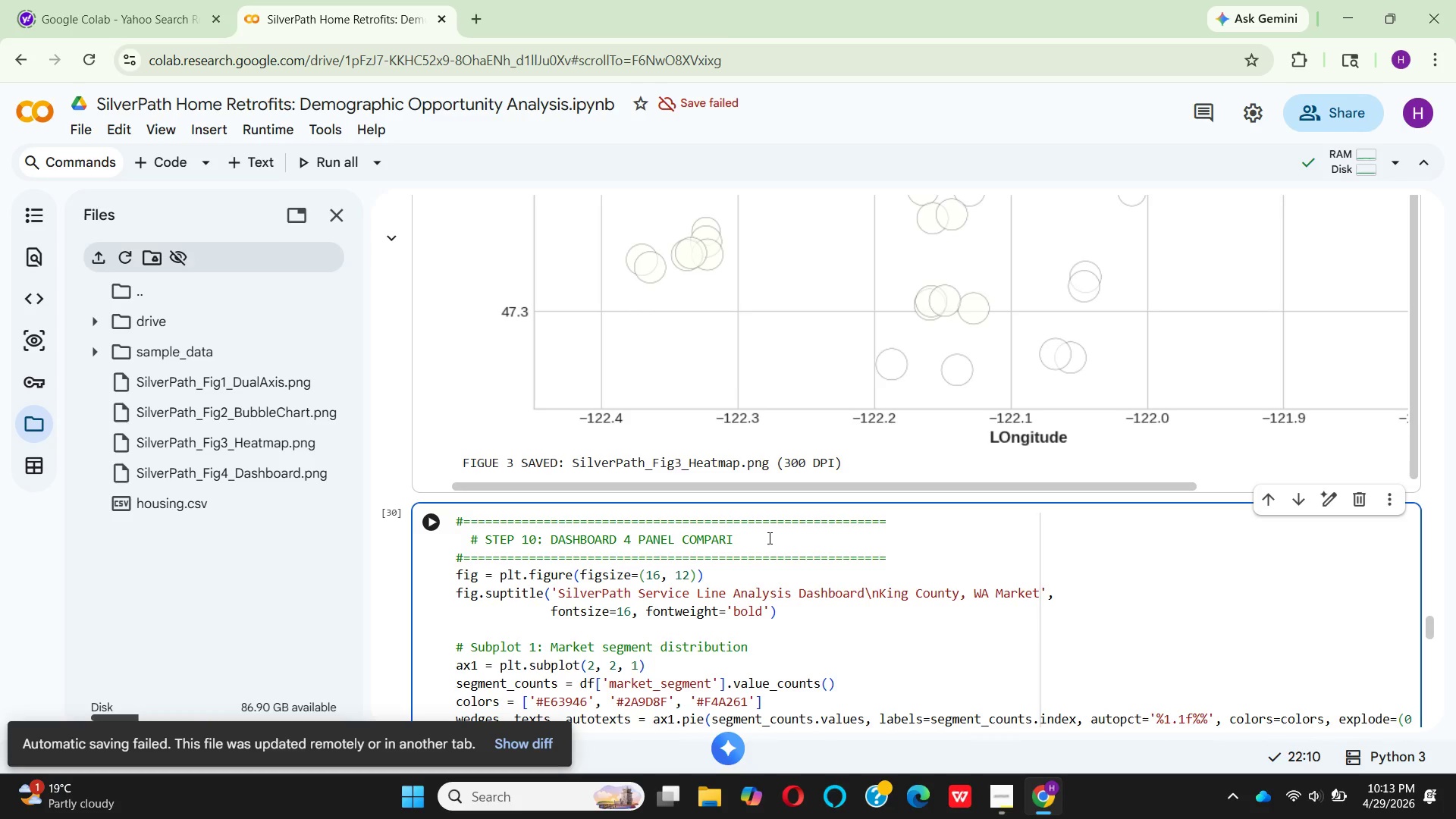 
type(SON)
 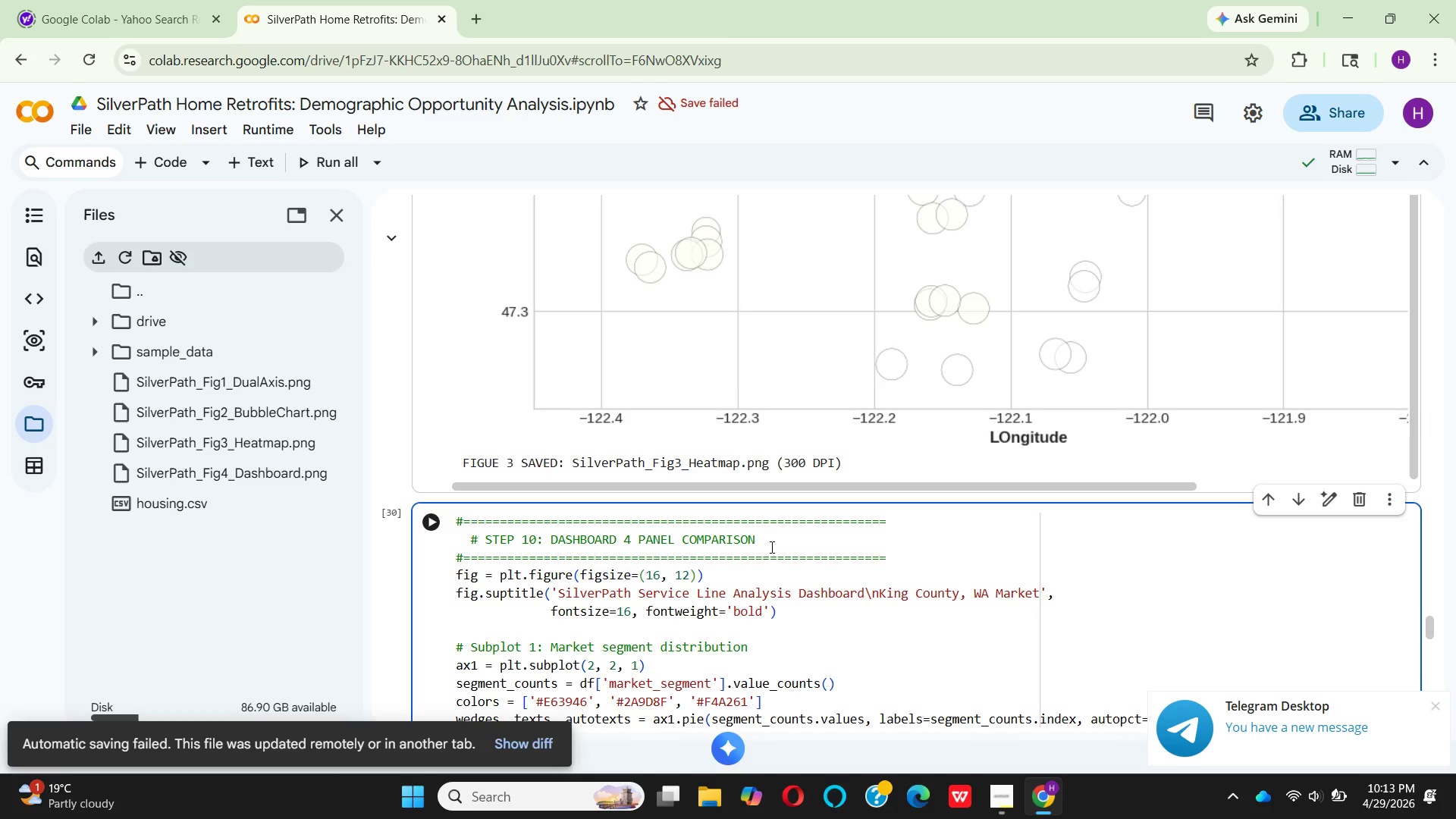 
scroll: coordinate [770, 547], scroll_direction: down, amount: 20.0
 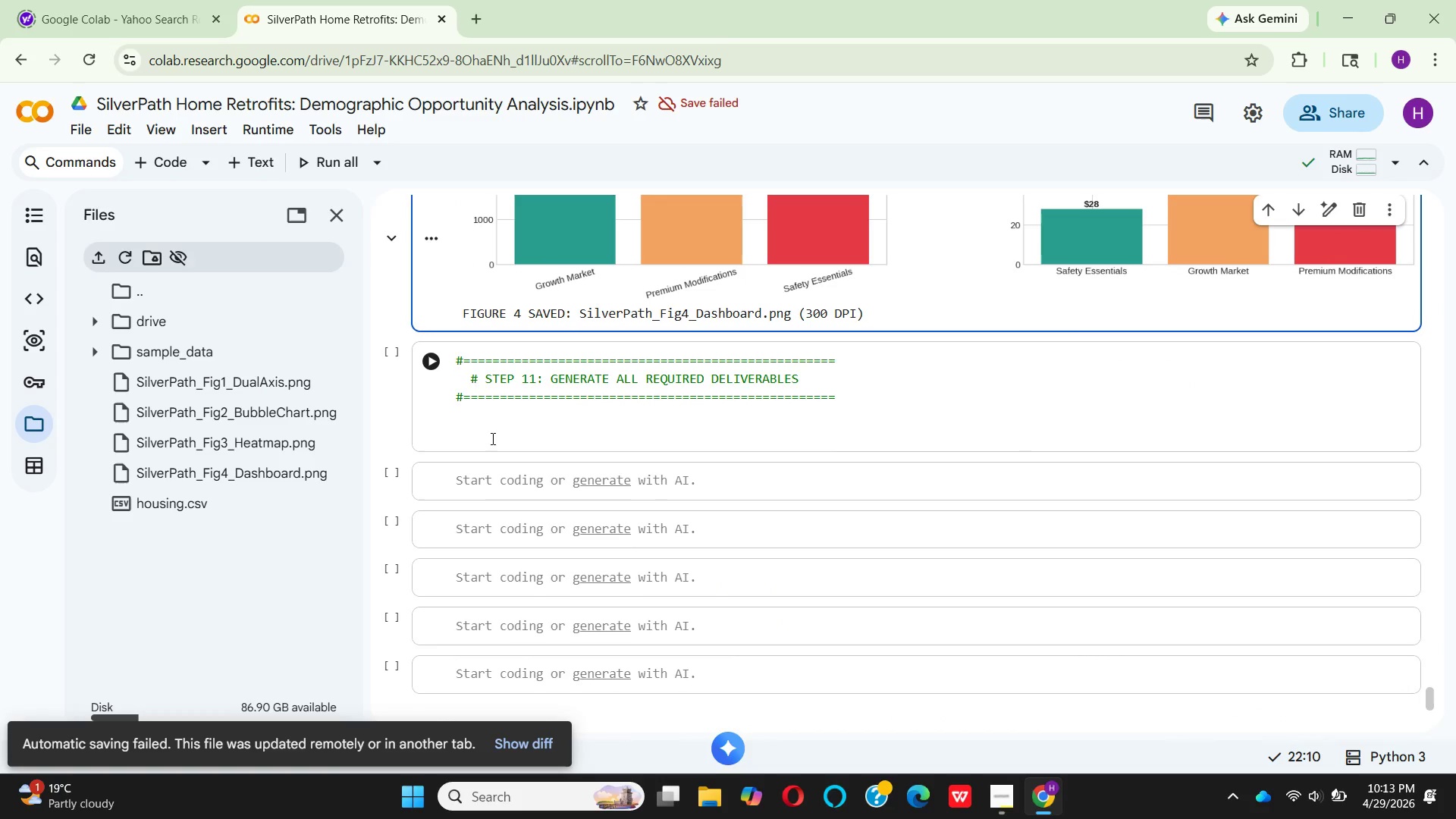 
left_click([479, 435])
 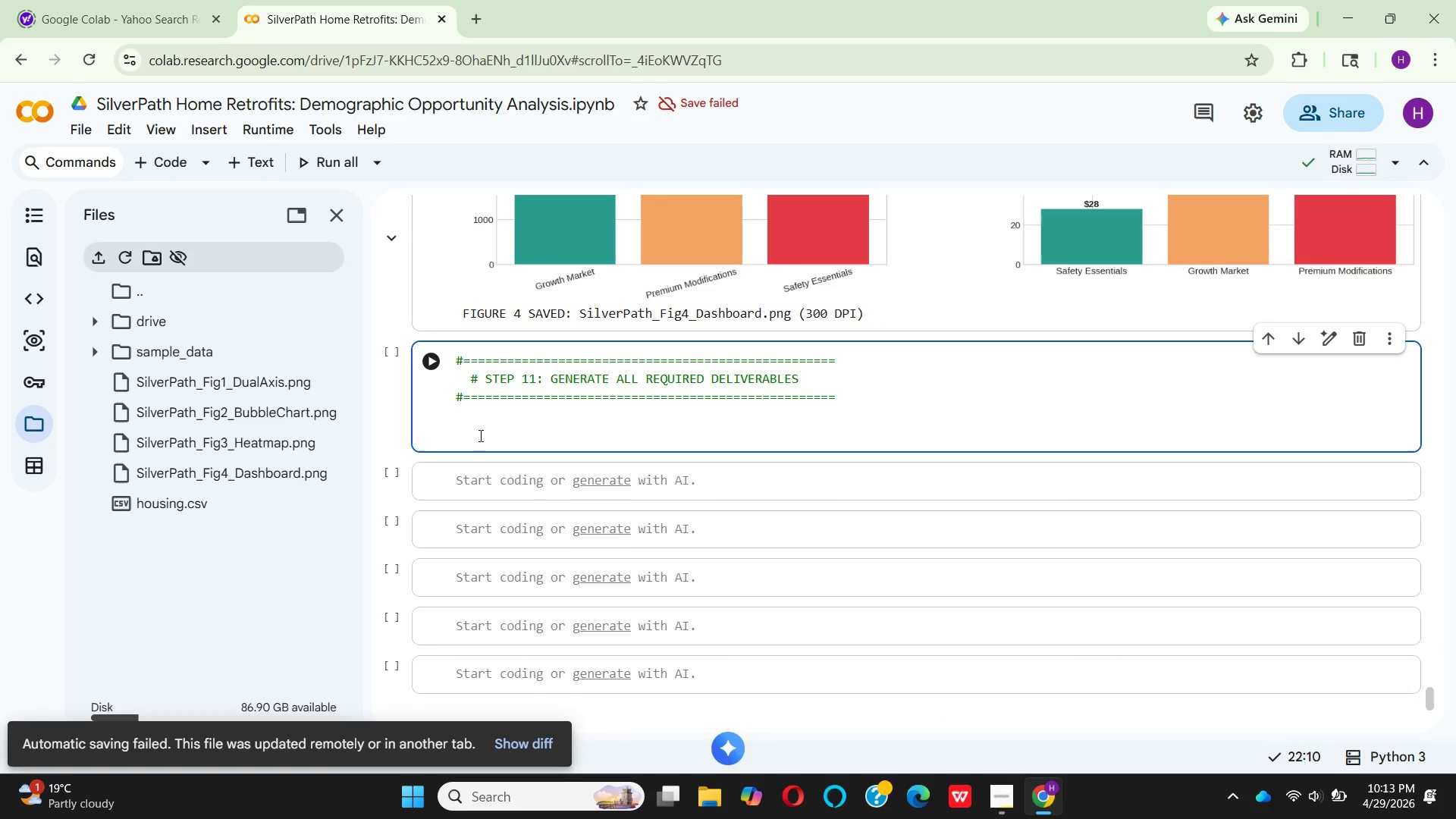 
type(P)
key(Backspace)
type(print)
 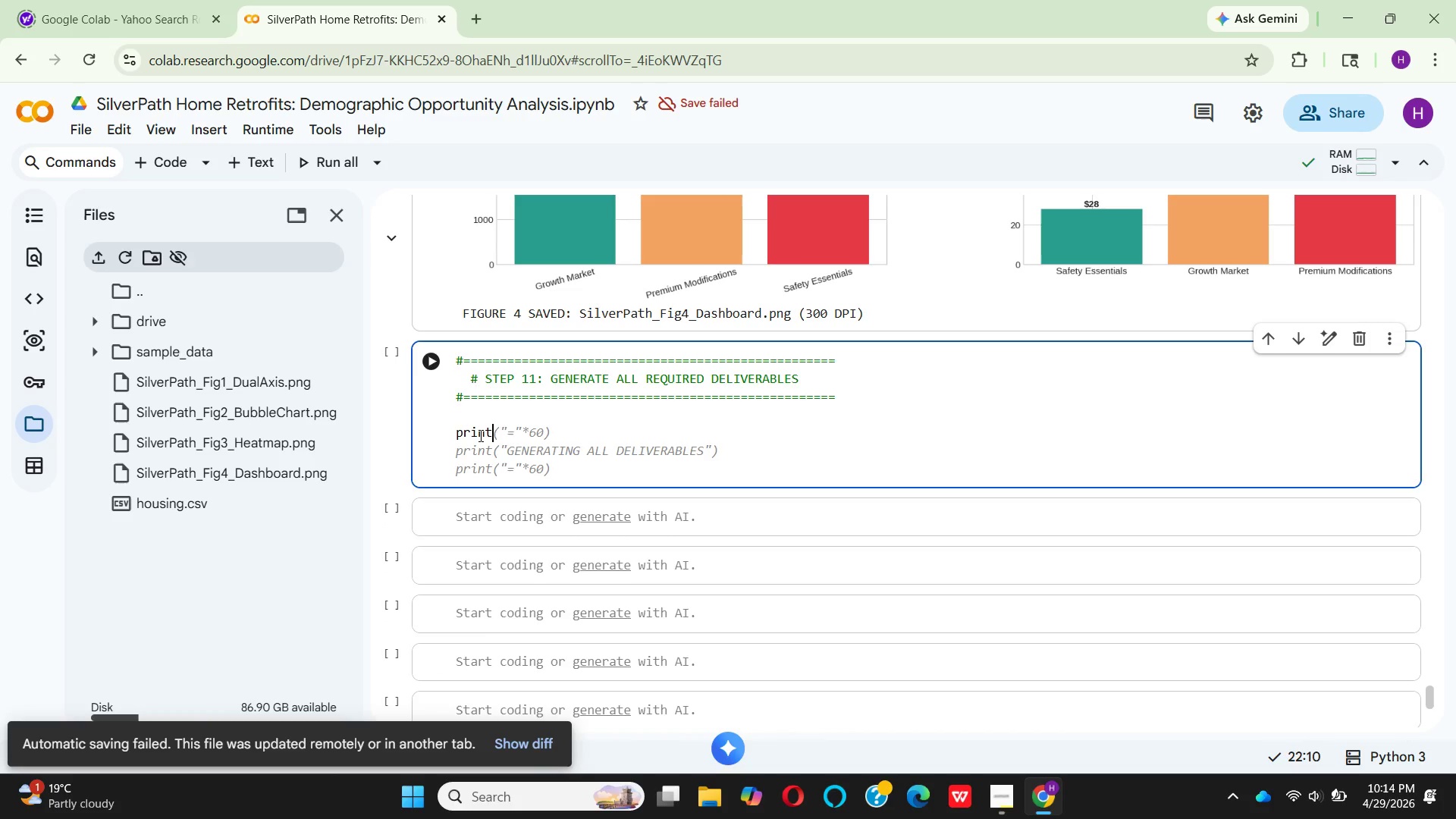 
wait(8.19)
 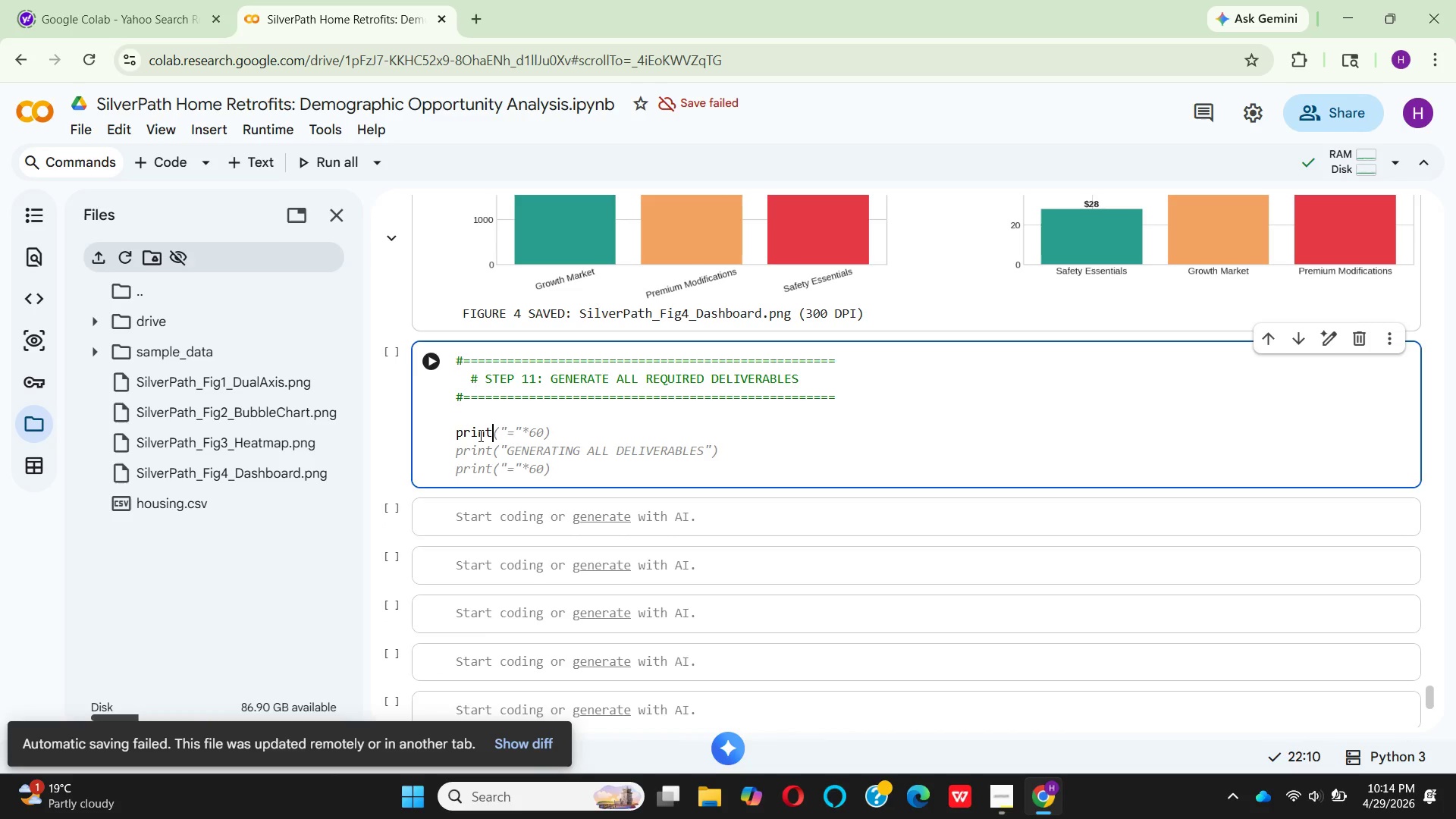 
left_click([573, 415])
 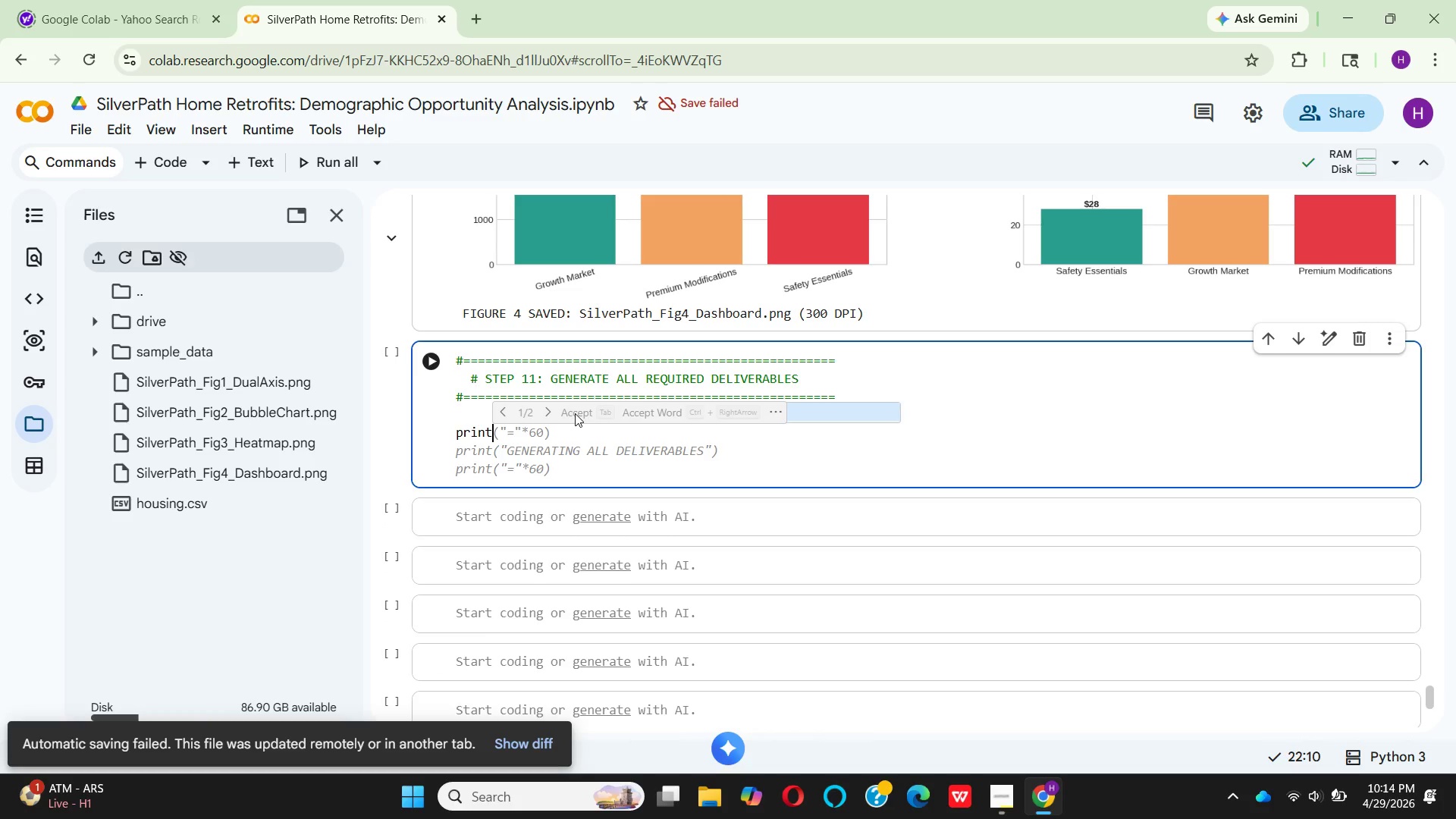 
double_click([575, 413])
 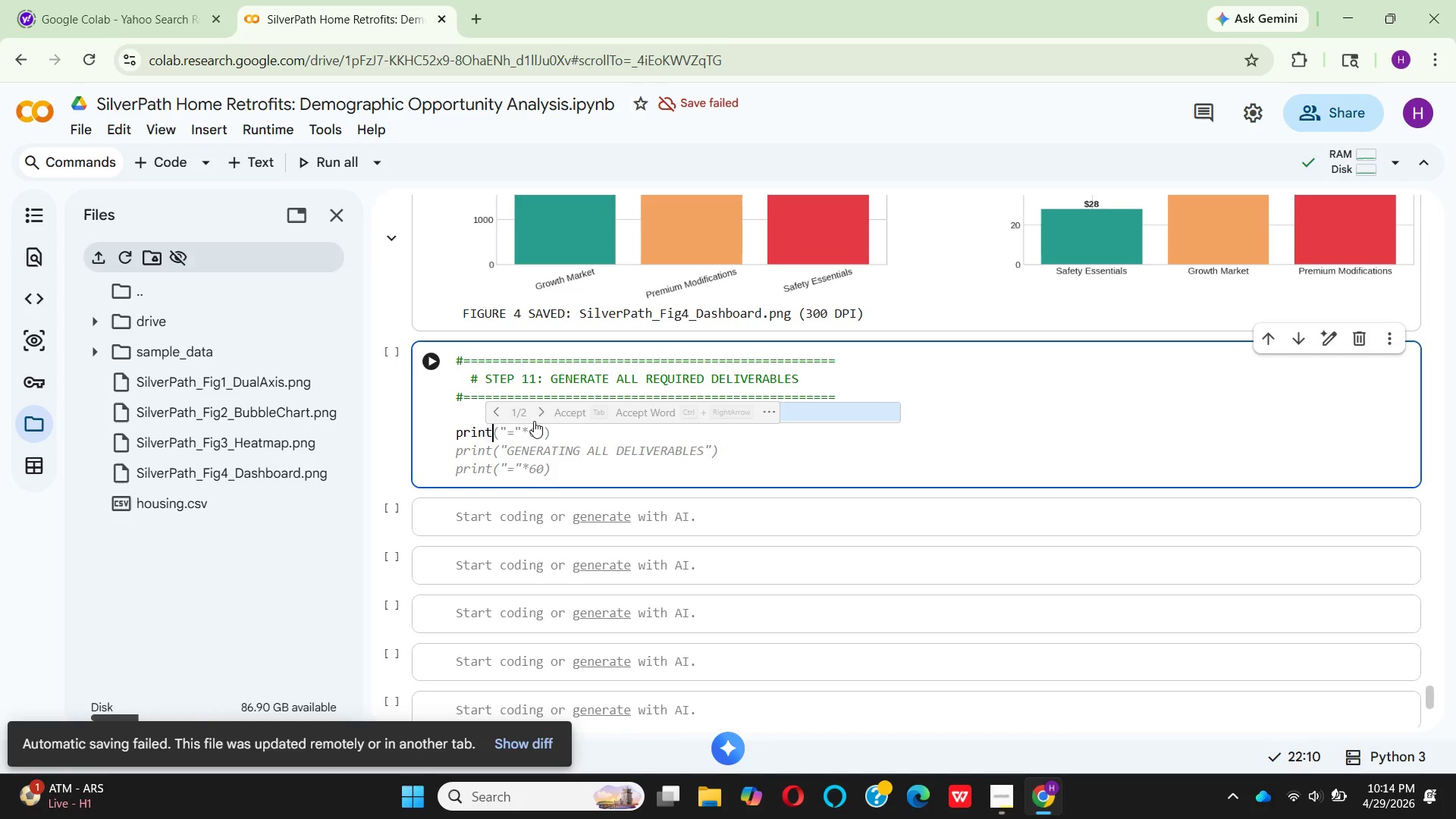 
left_click([561, 412])
 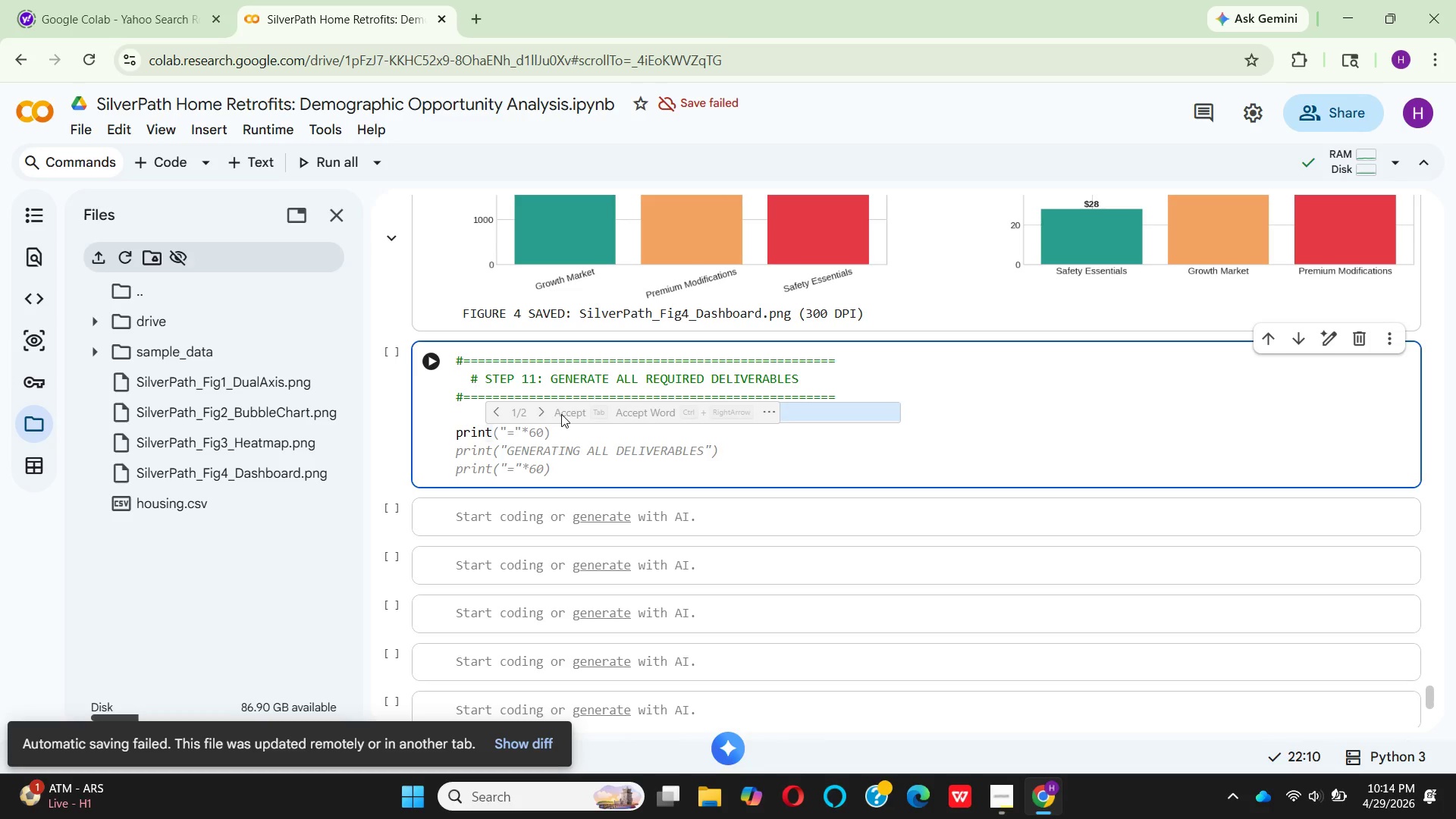 
key(Enter)
 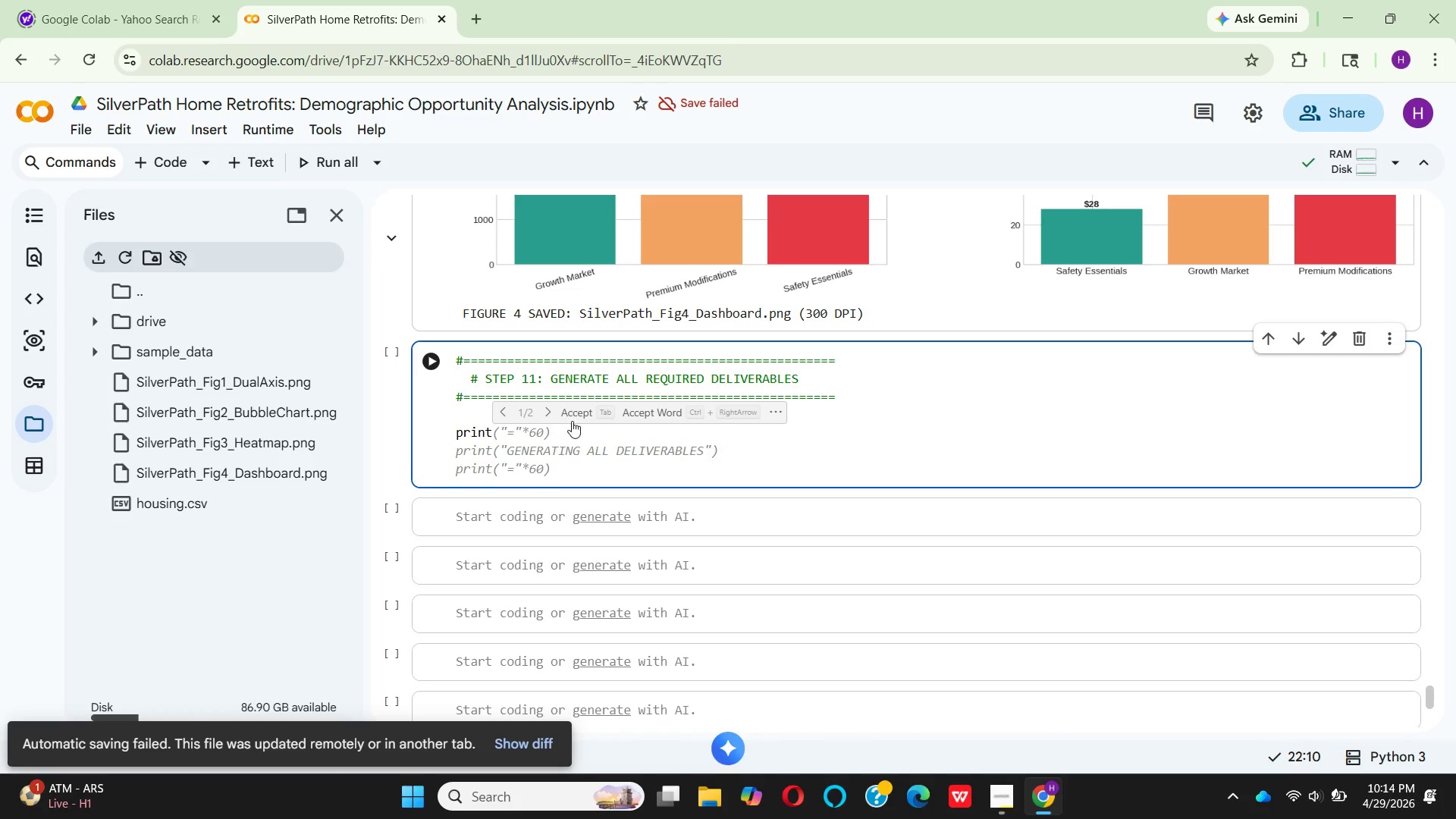 
left_click([574, 409])
 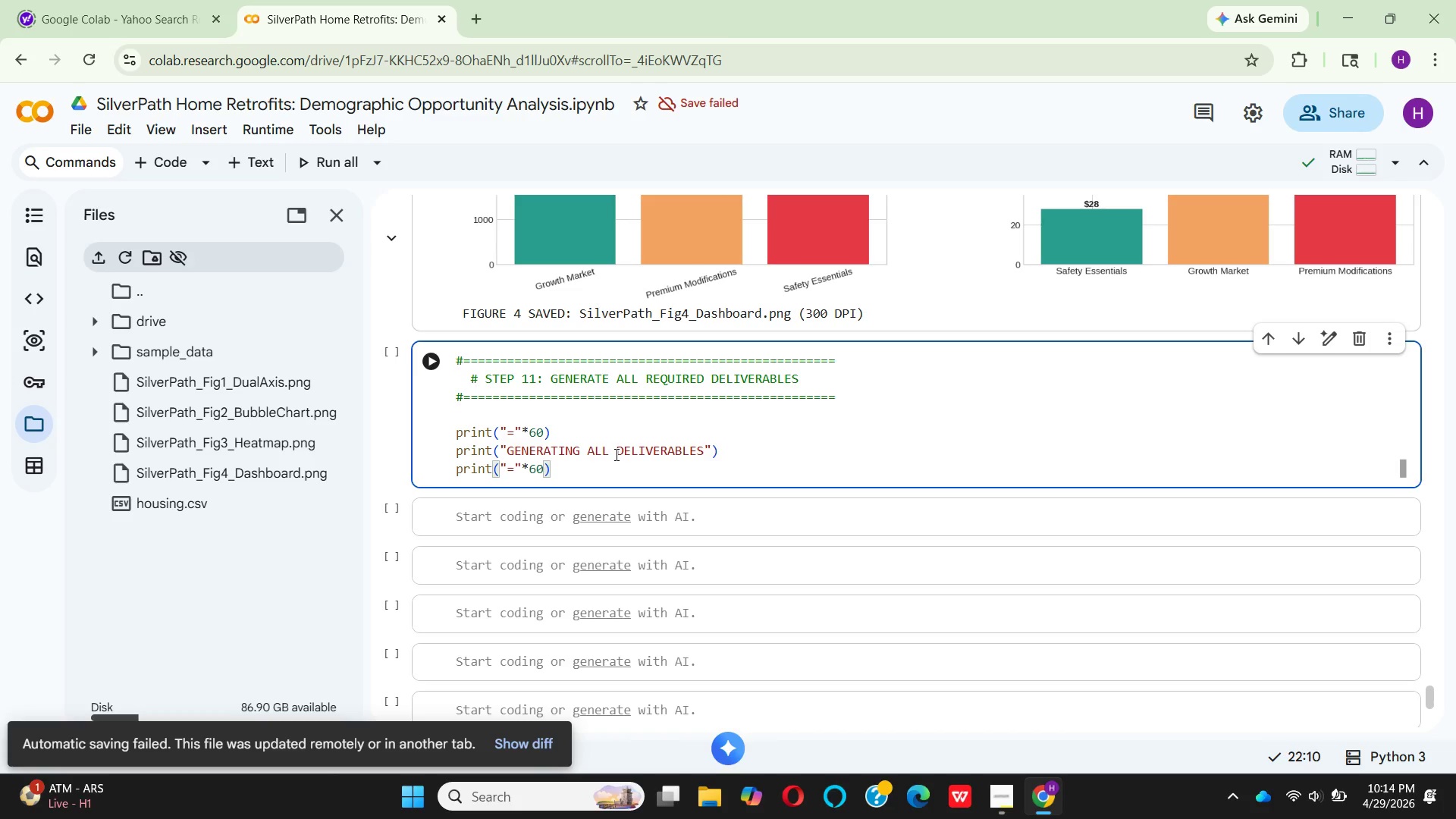 
wait(7.44)
 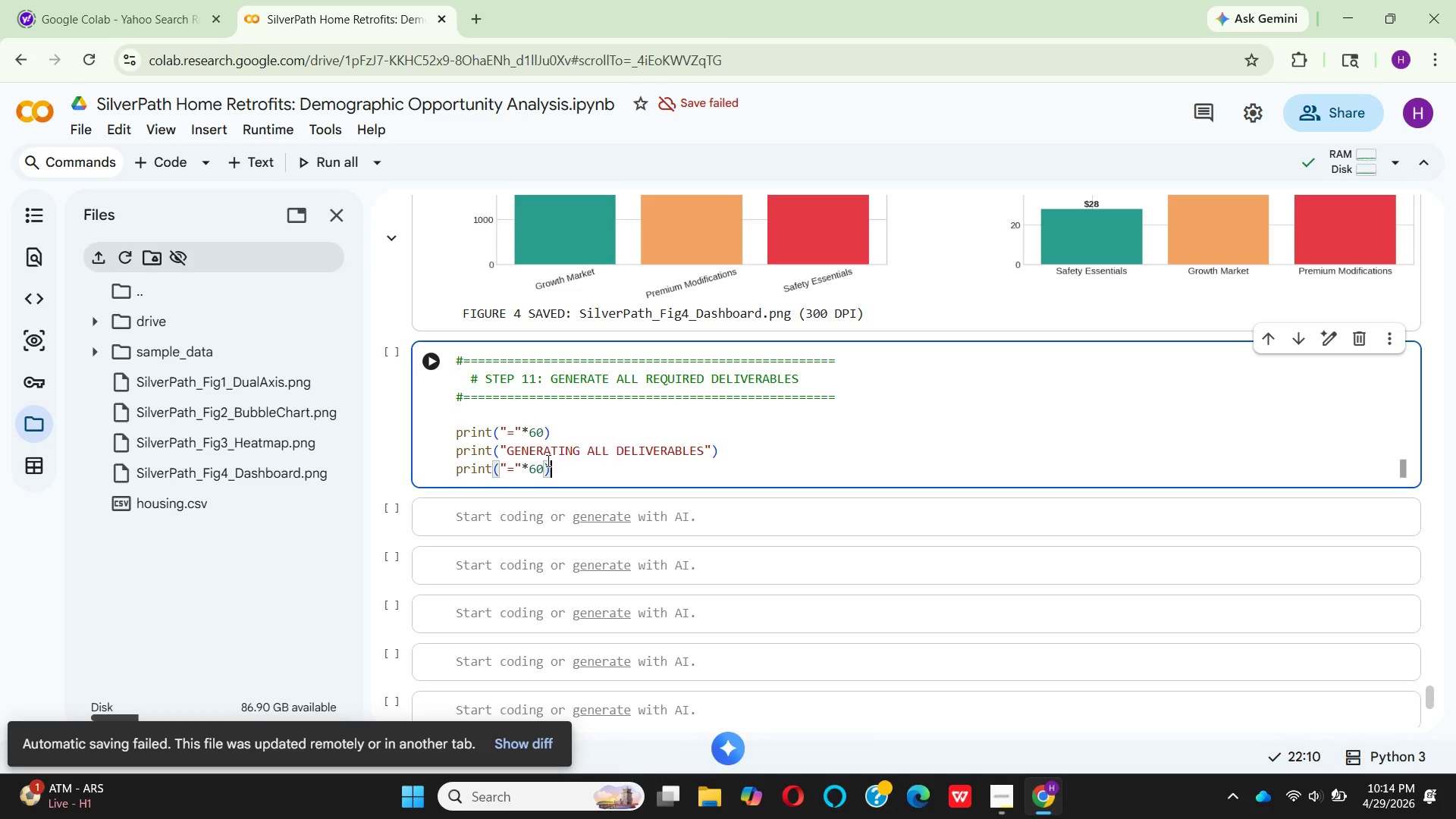 
left_click([615, 454])
 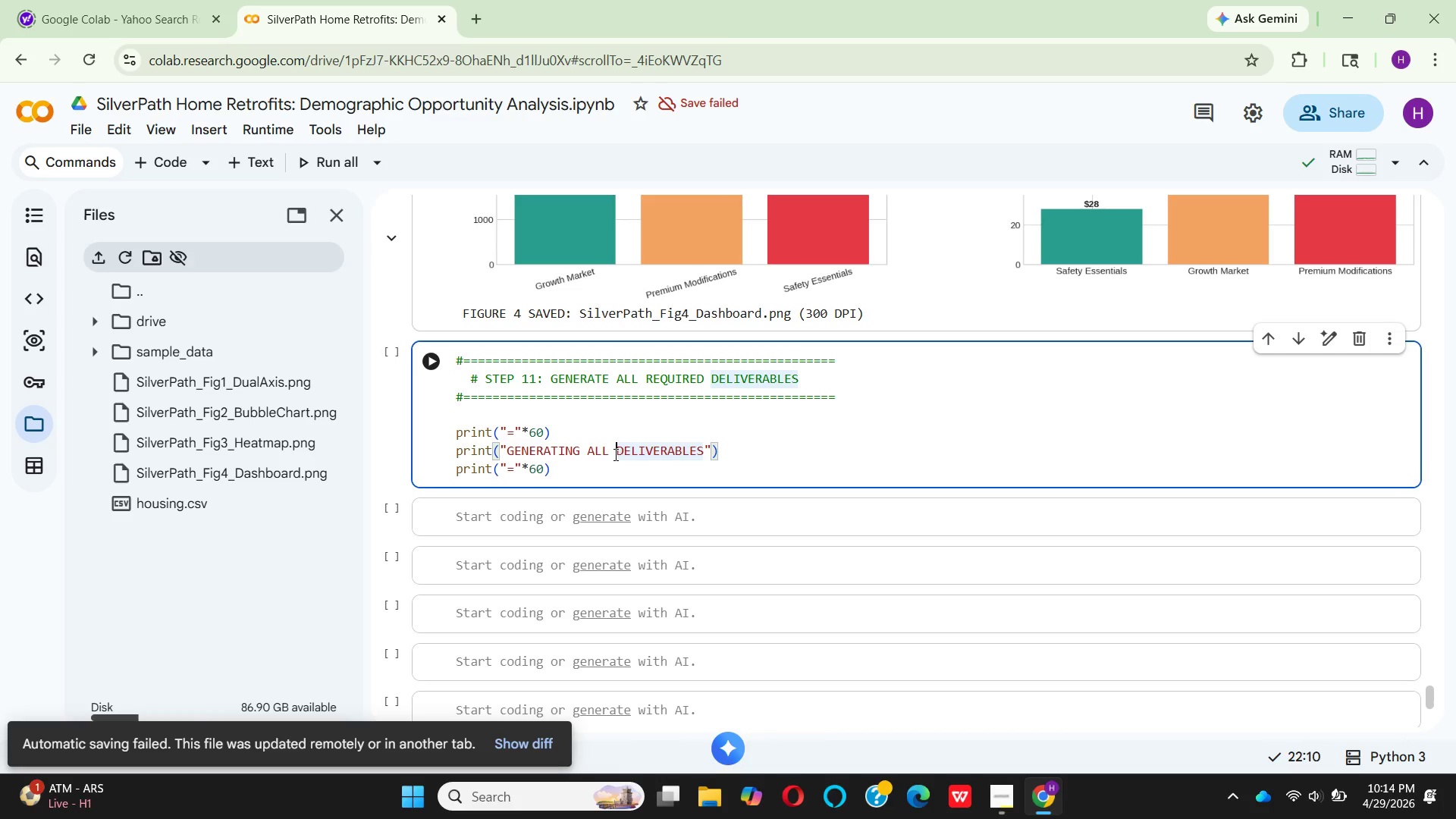 
key(Backspace)
 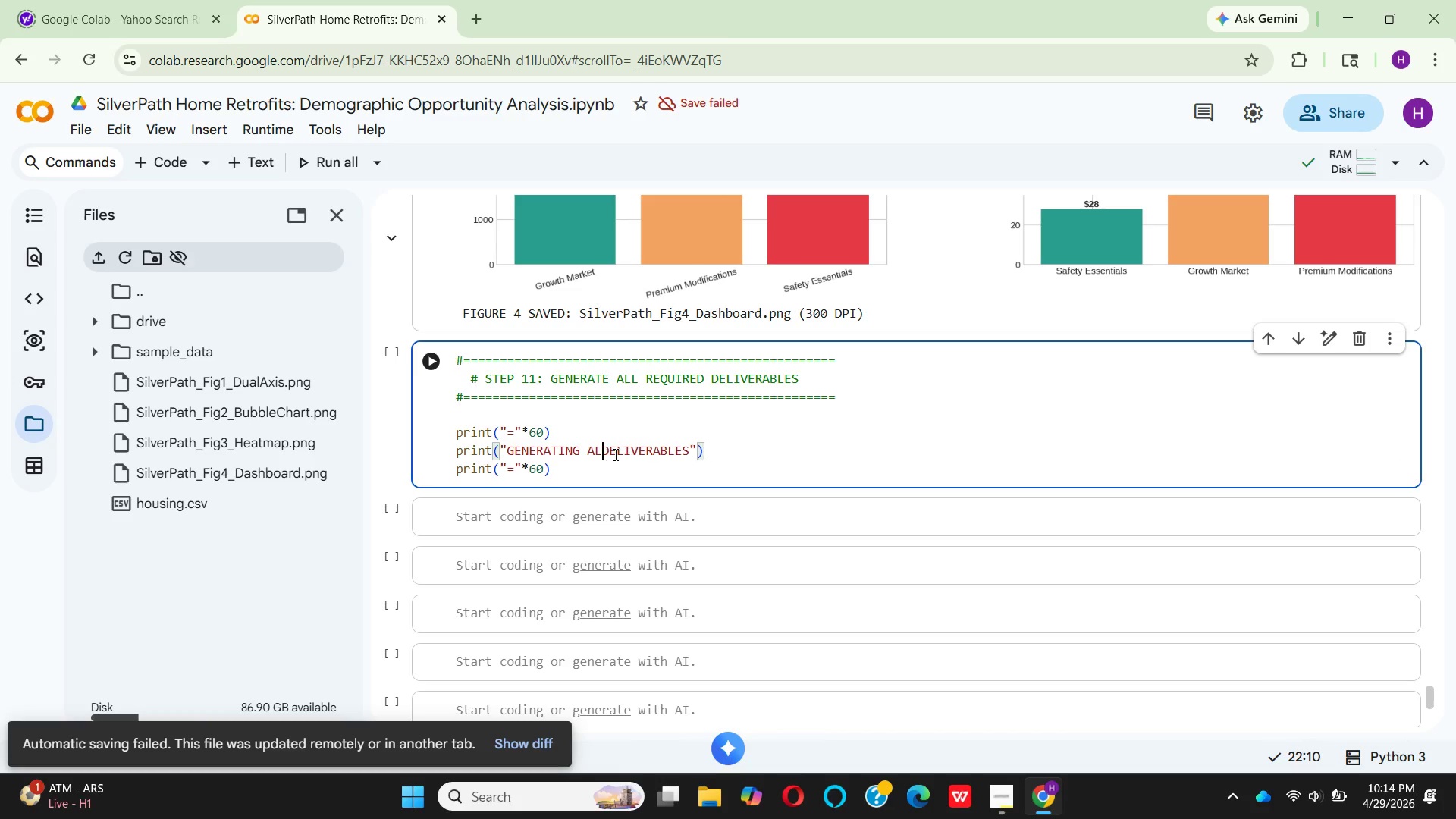 
key(Backspace)
 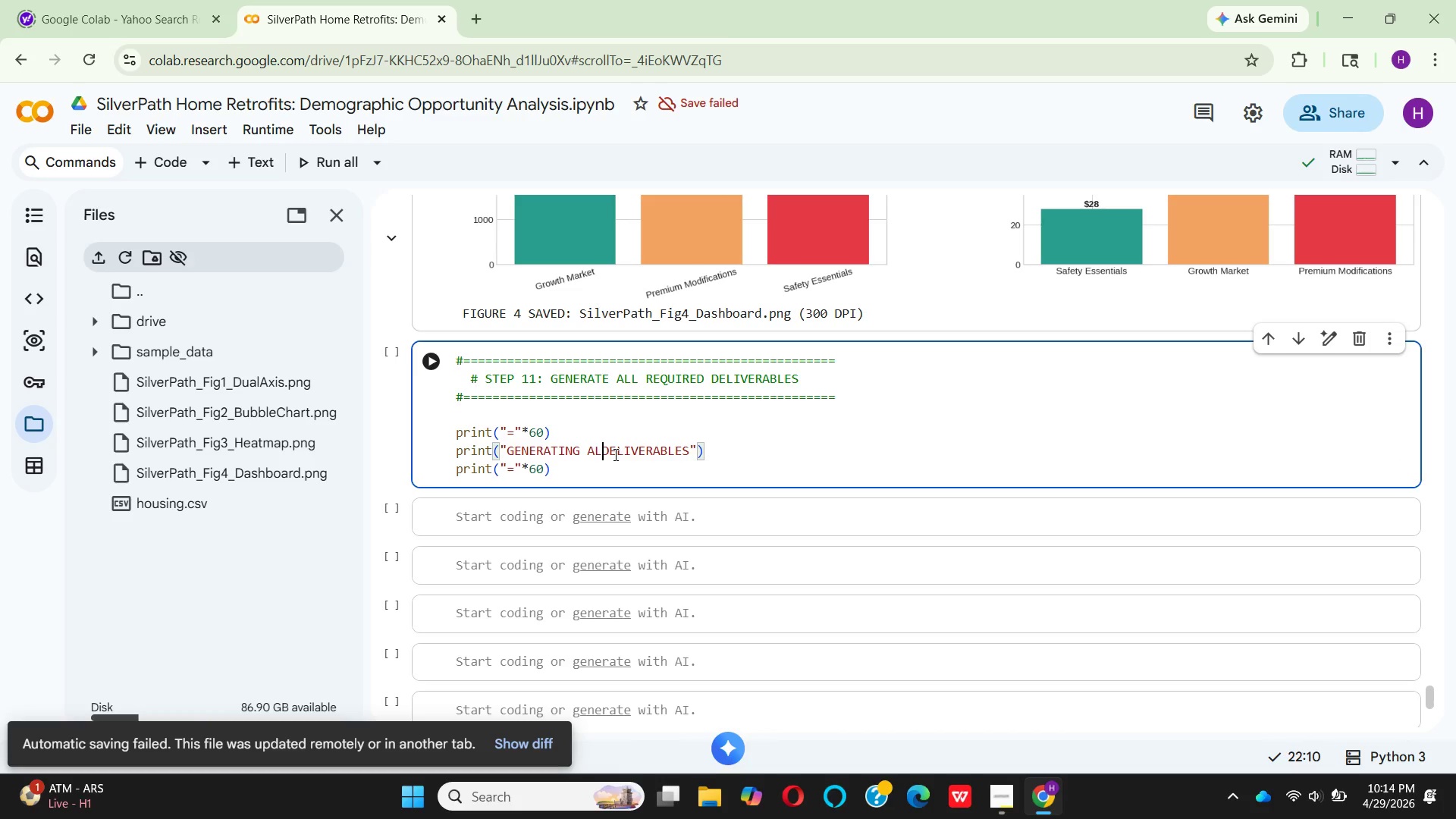 
key(Backspace)
 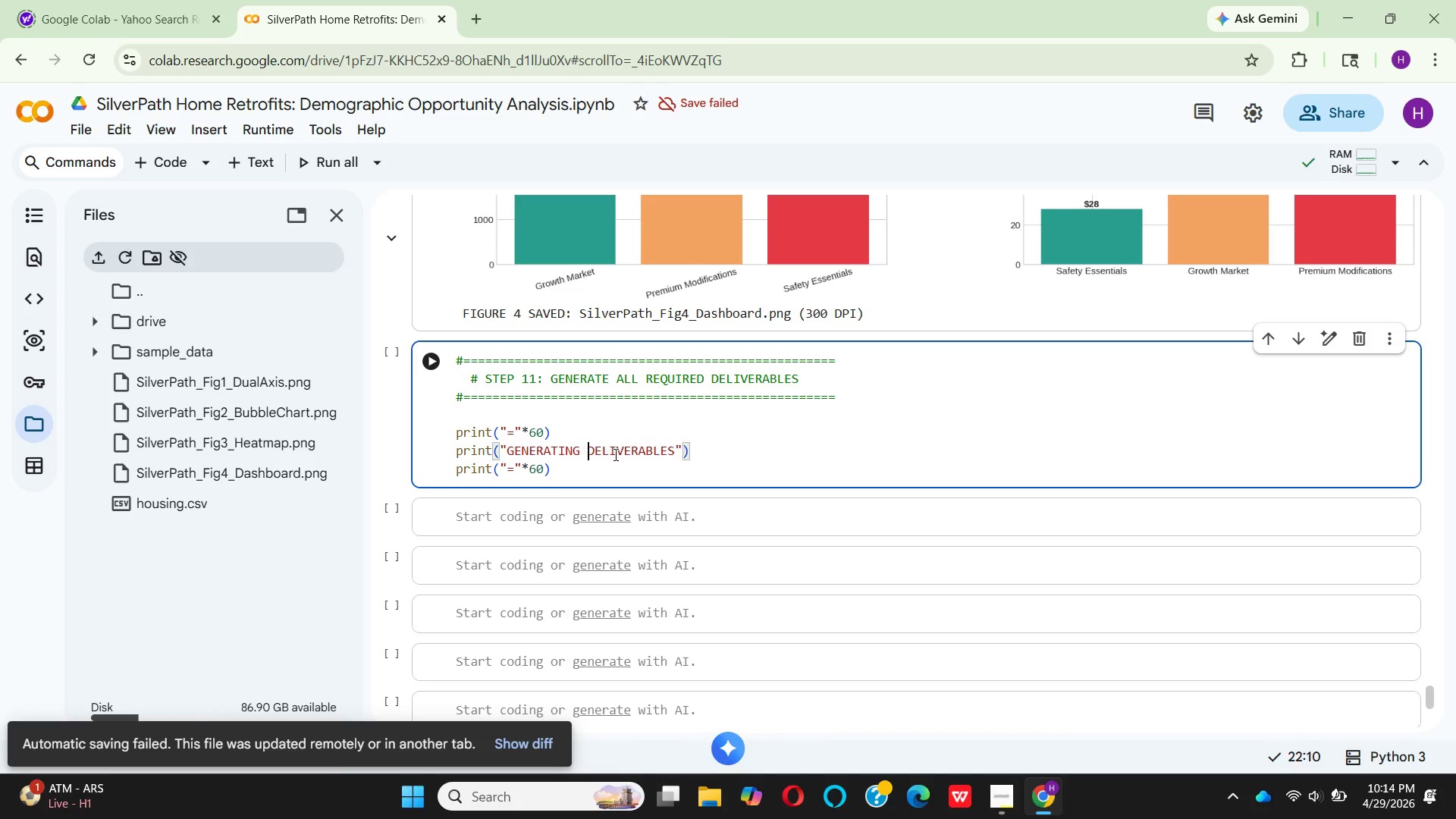 
key(Backspace)
 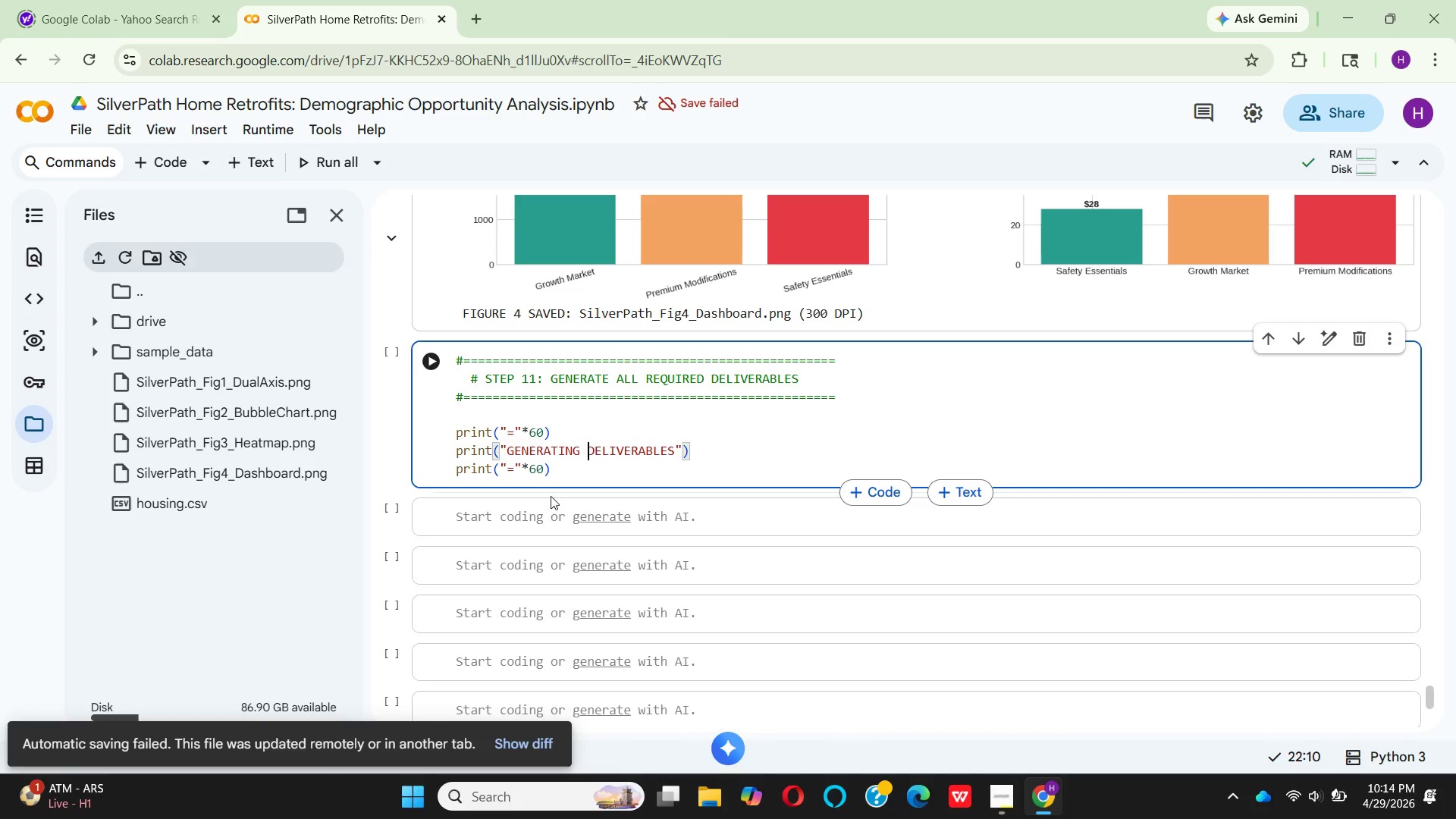 
left_click([570, 482])
 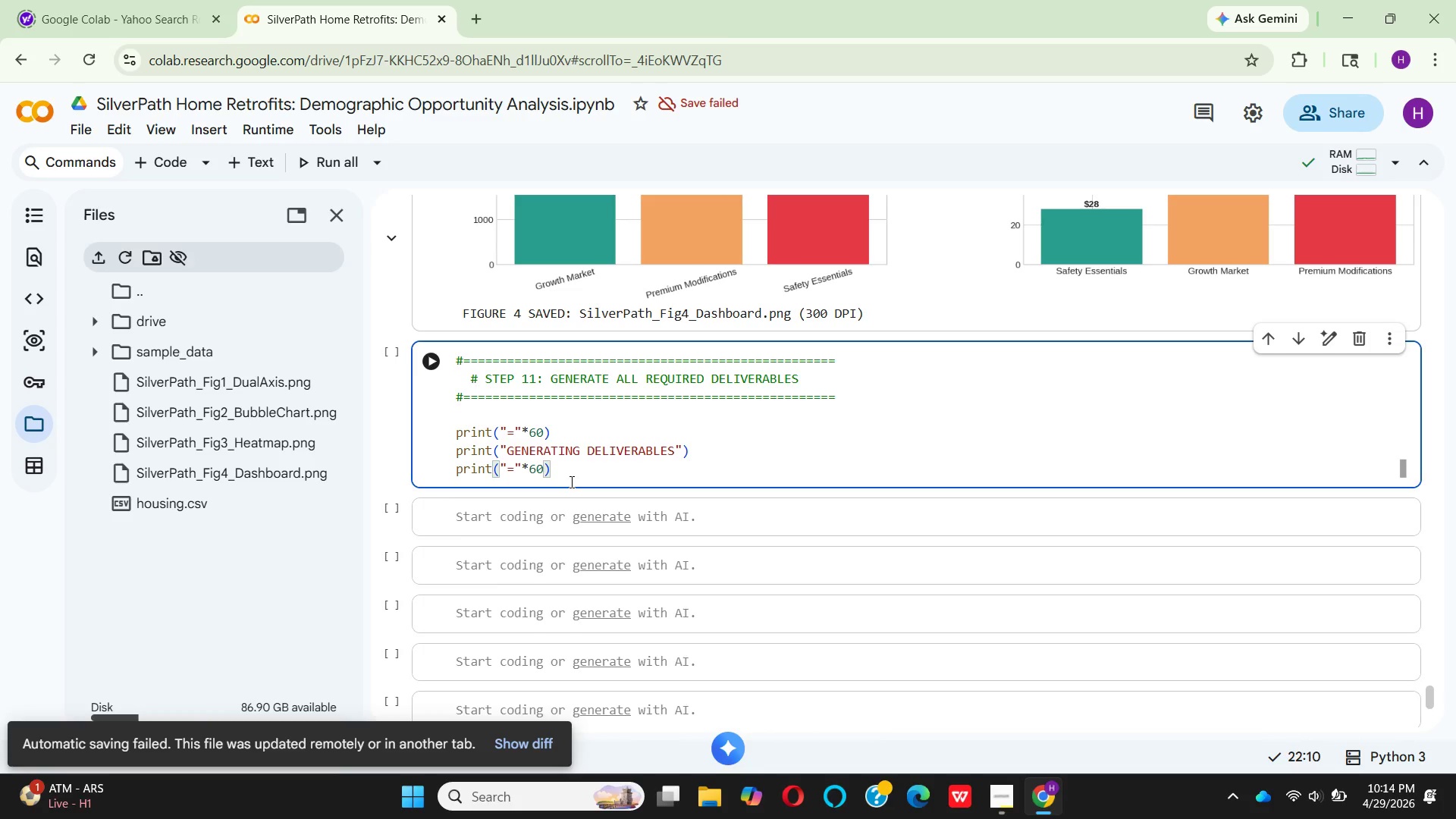 
key(Enter)
 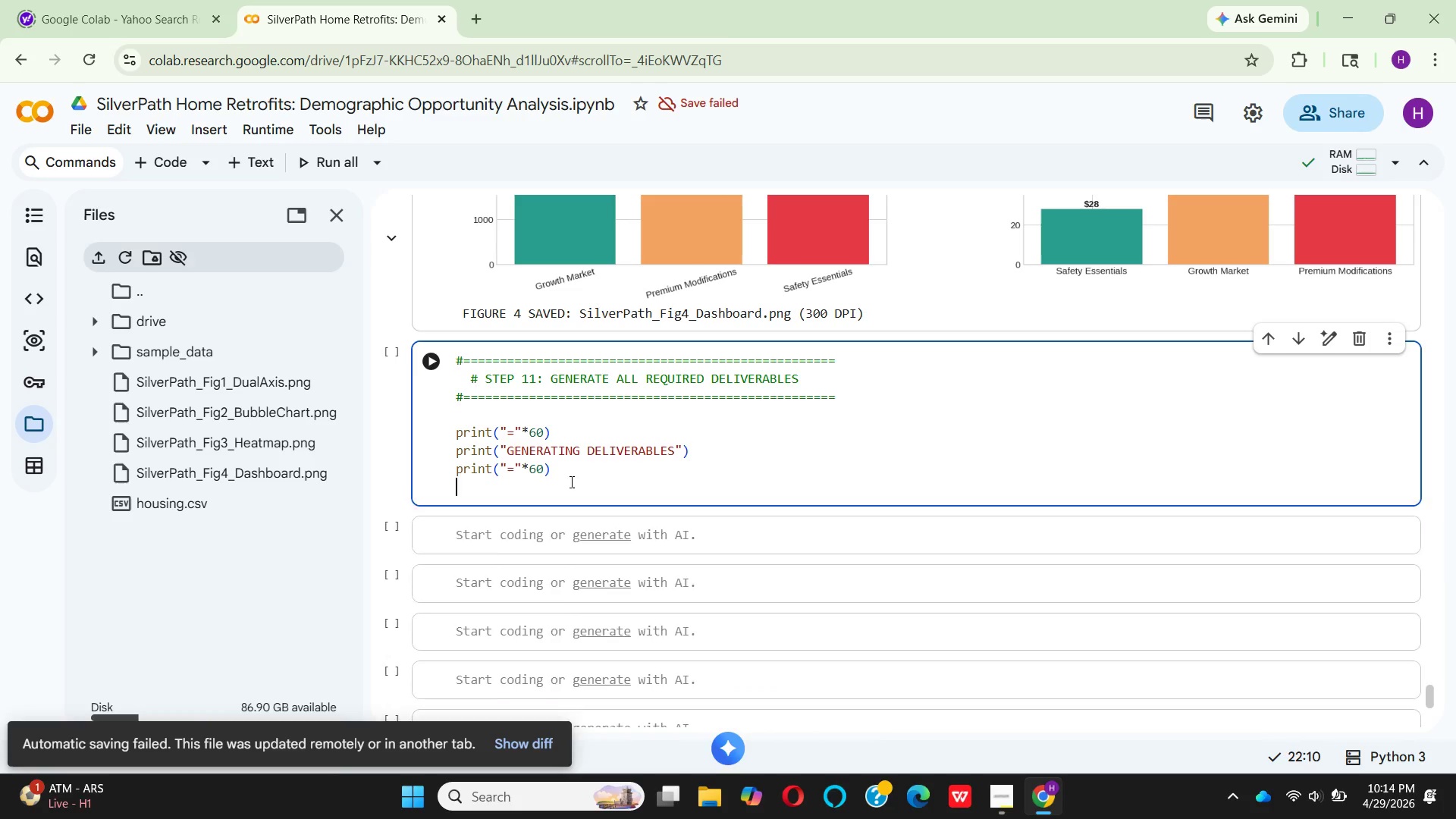 
key(Enter)
 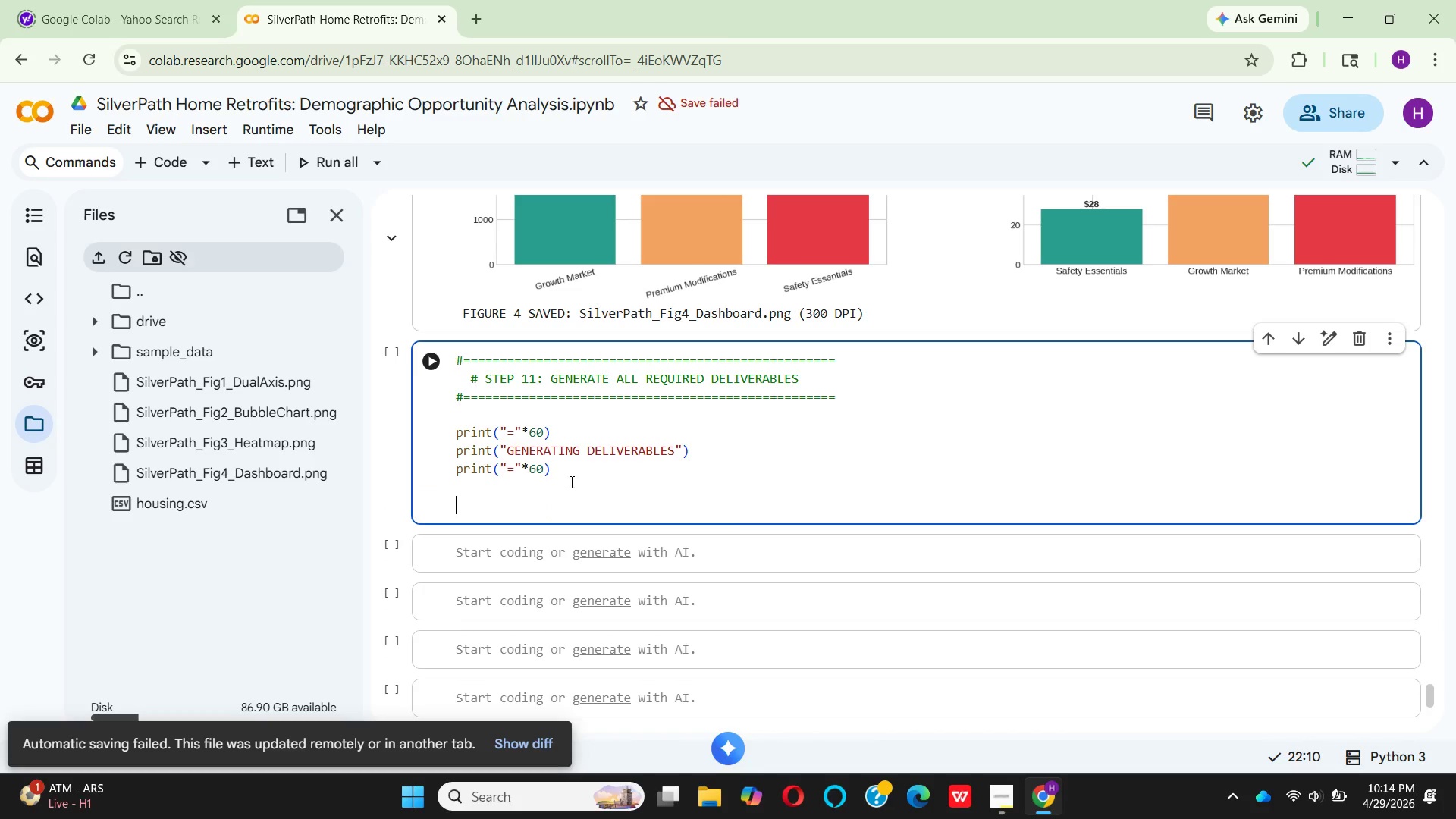 
key(Enter)
 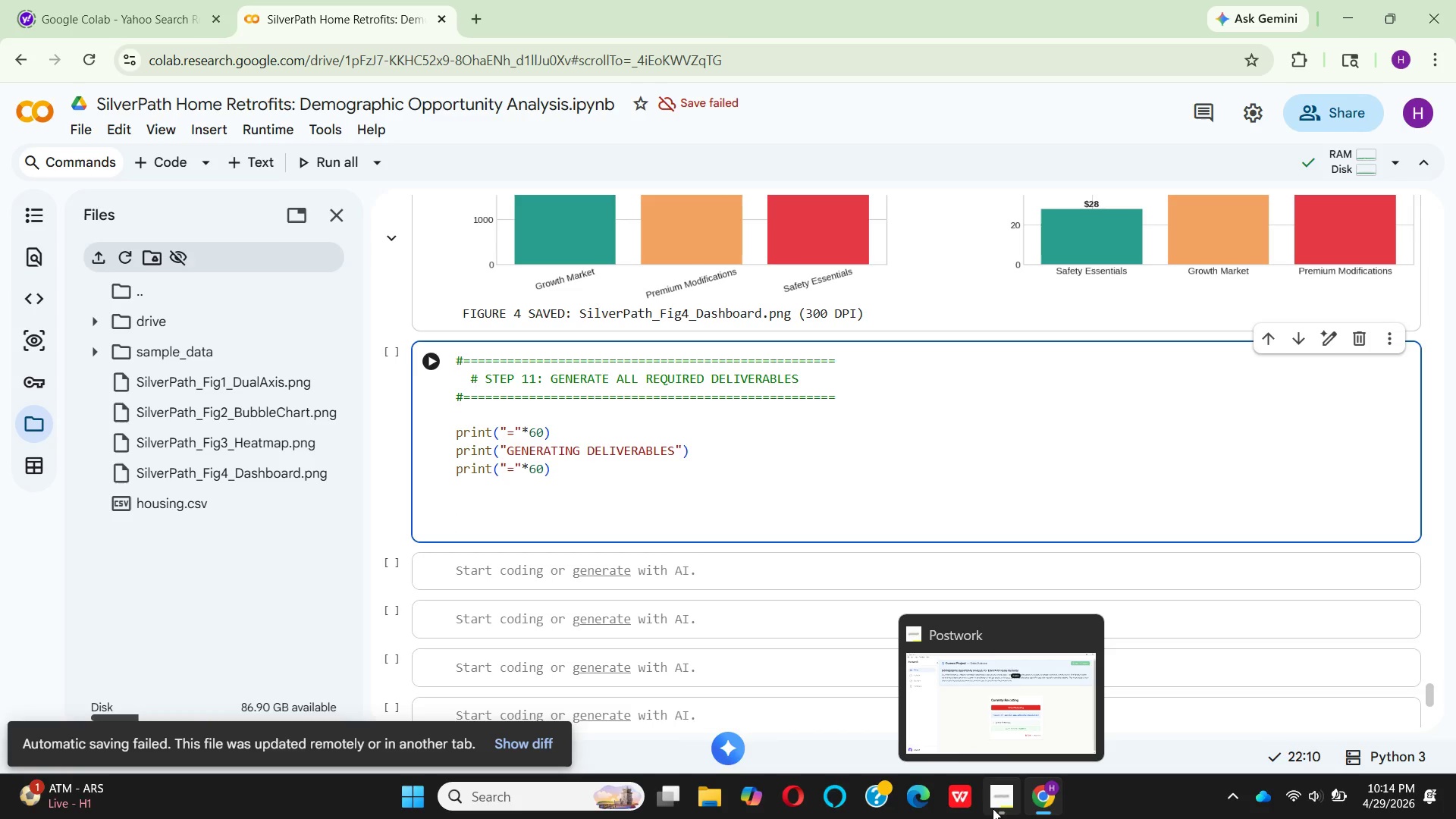 
left_click([993, 809])